 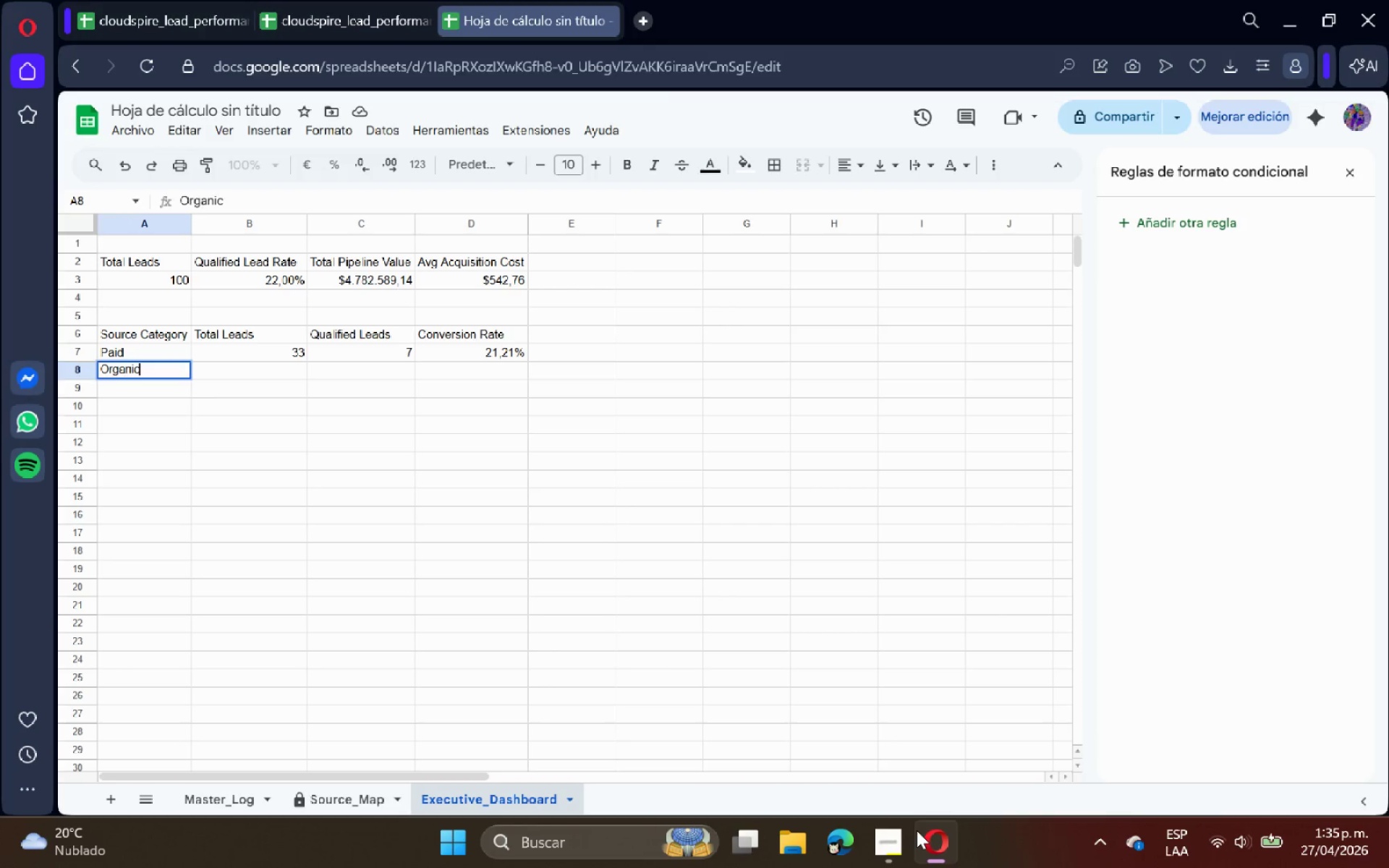 
key(Enter)
 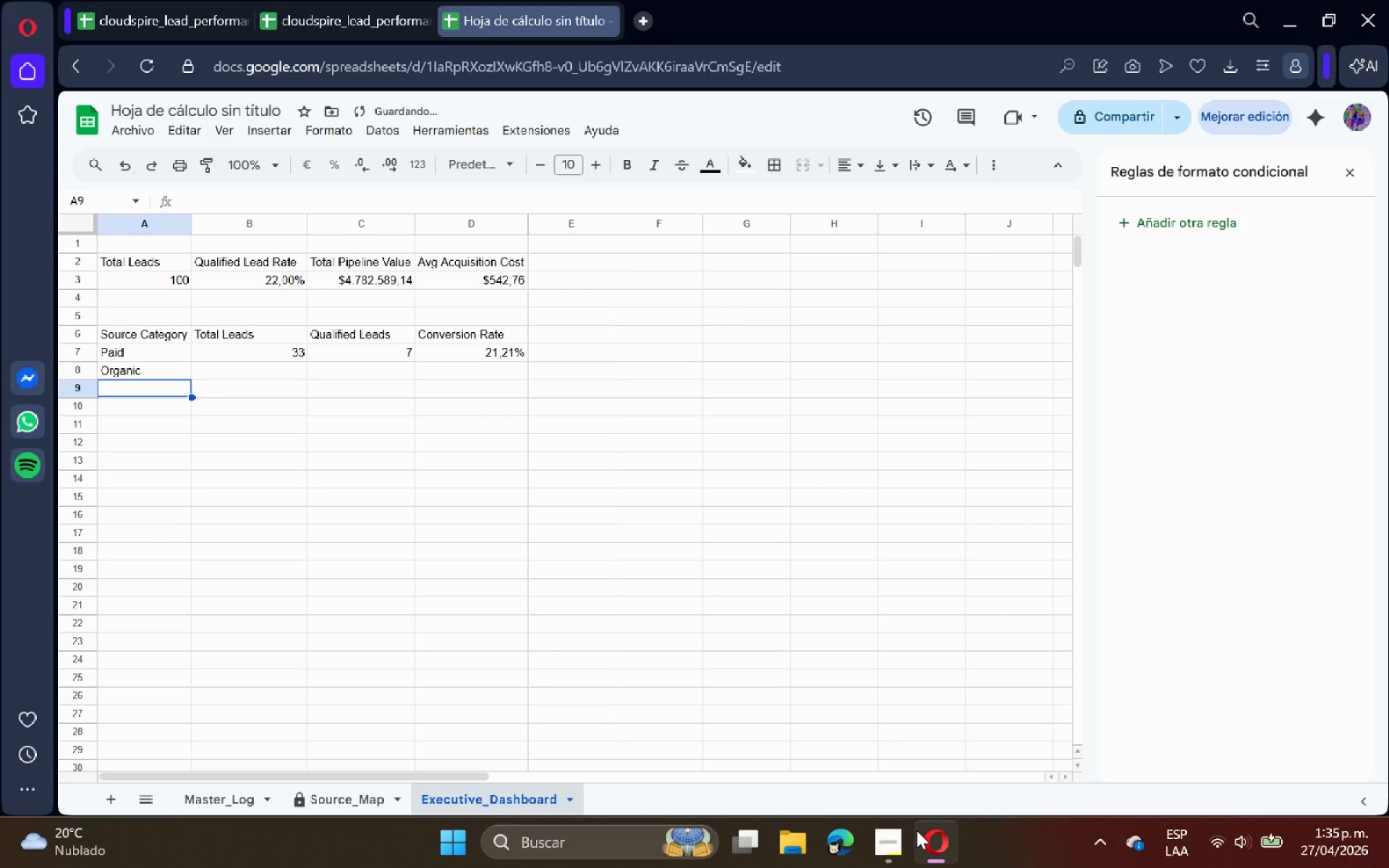 
type(Referral)
 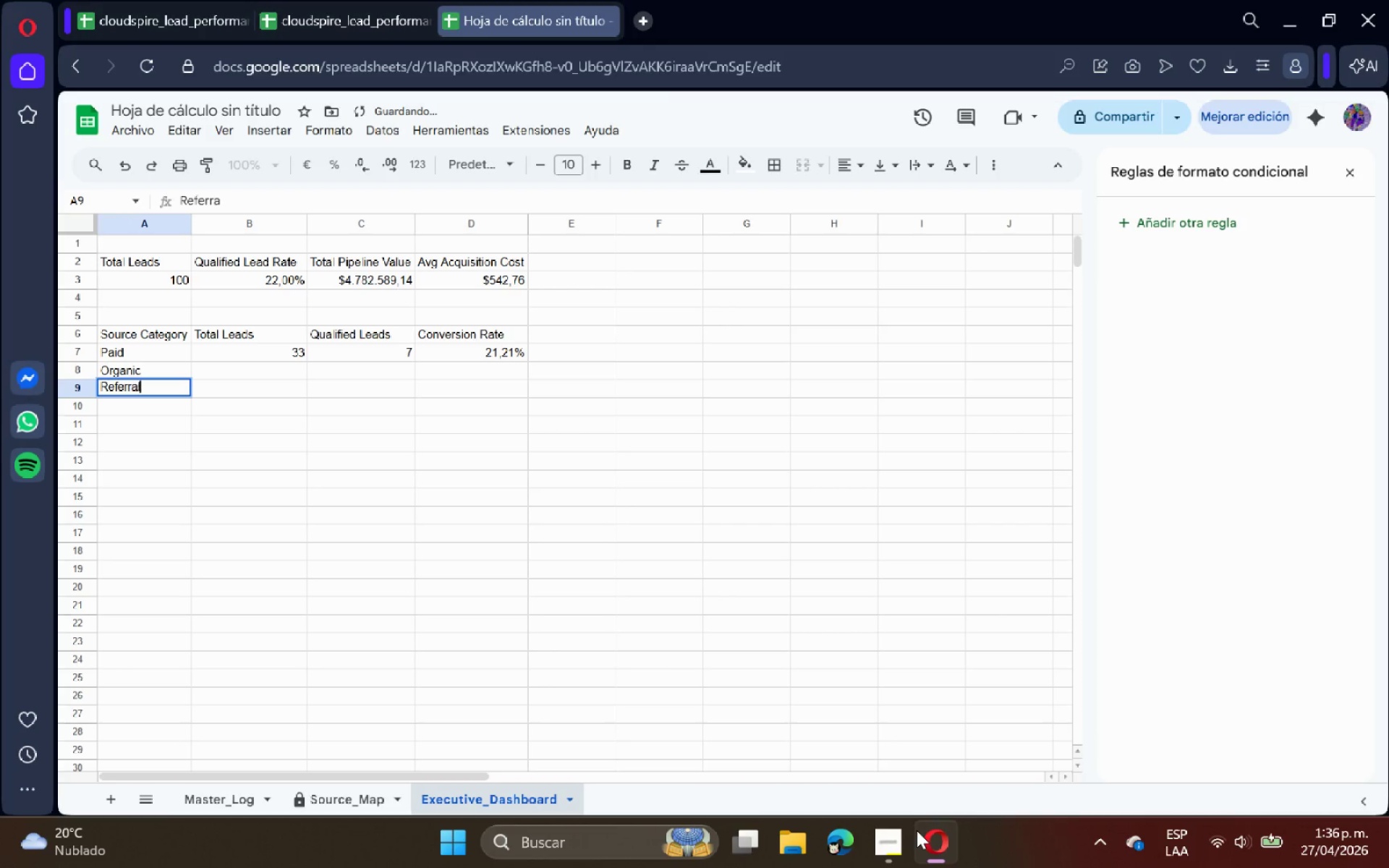 
key(Enter)
 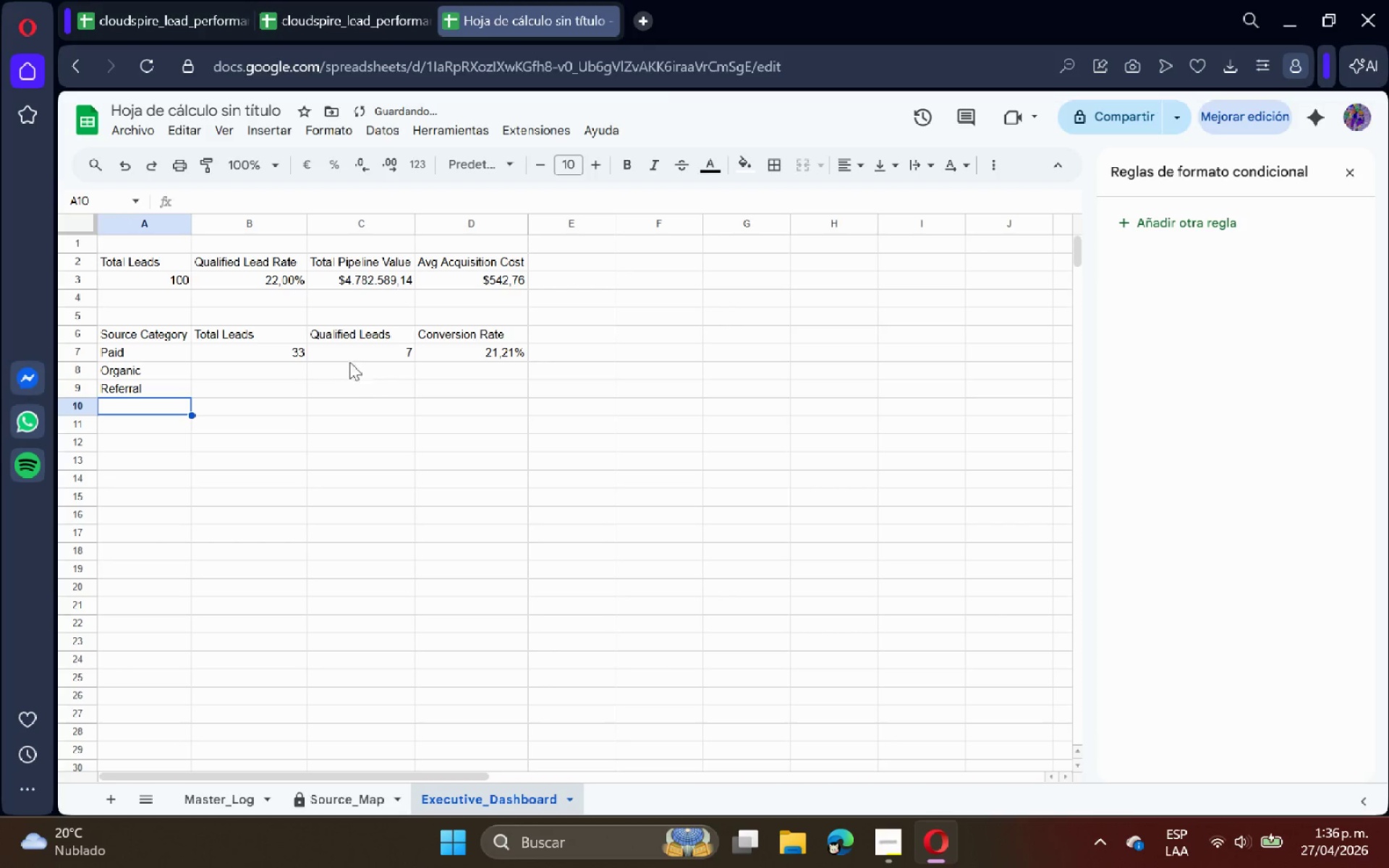 
left_click([303, 348])
 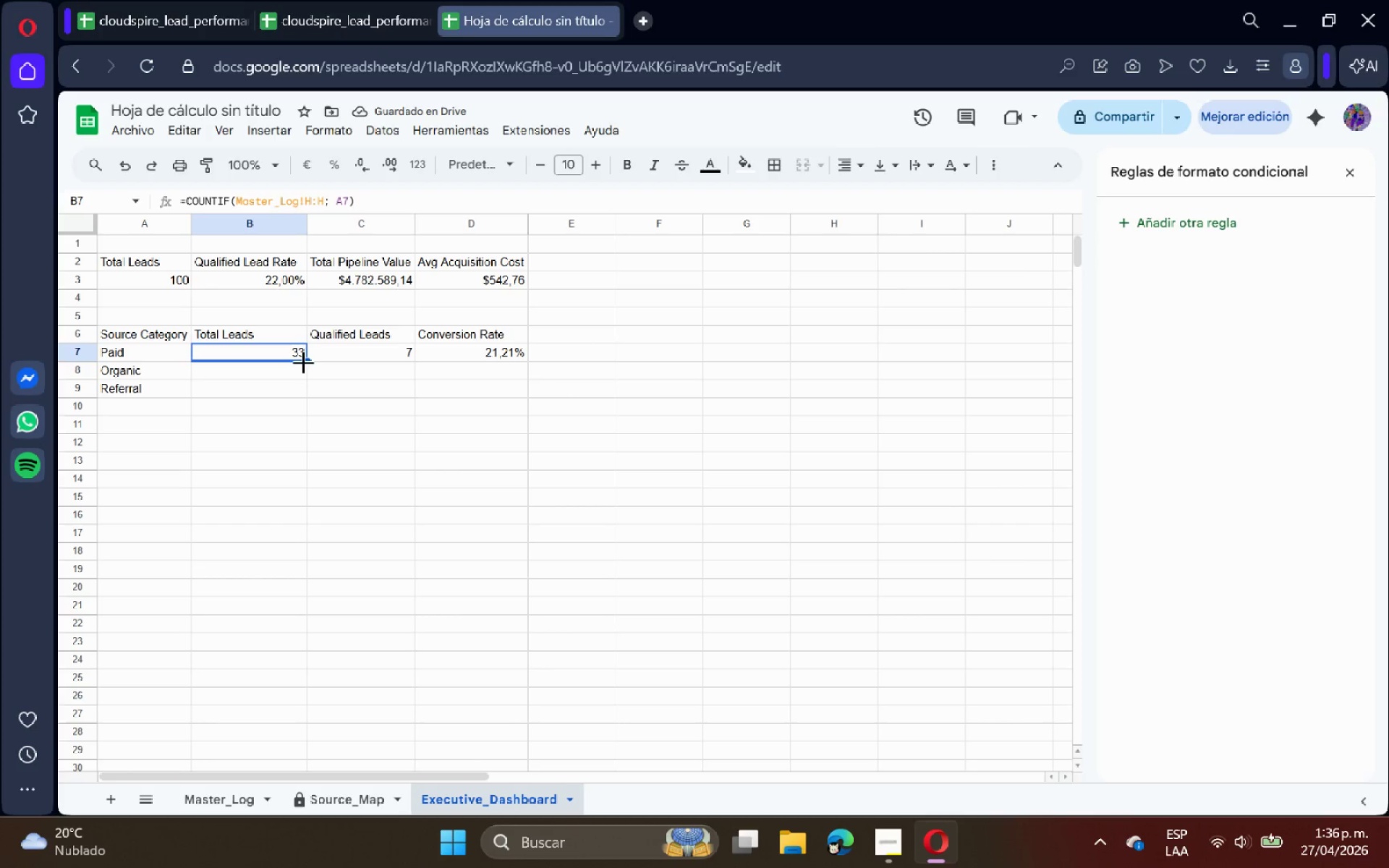 
left_click_drag(start_coordinate=[303, 362], to_coordinate=[306, 391])
 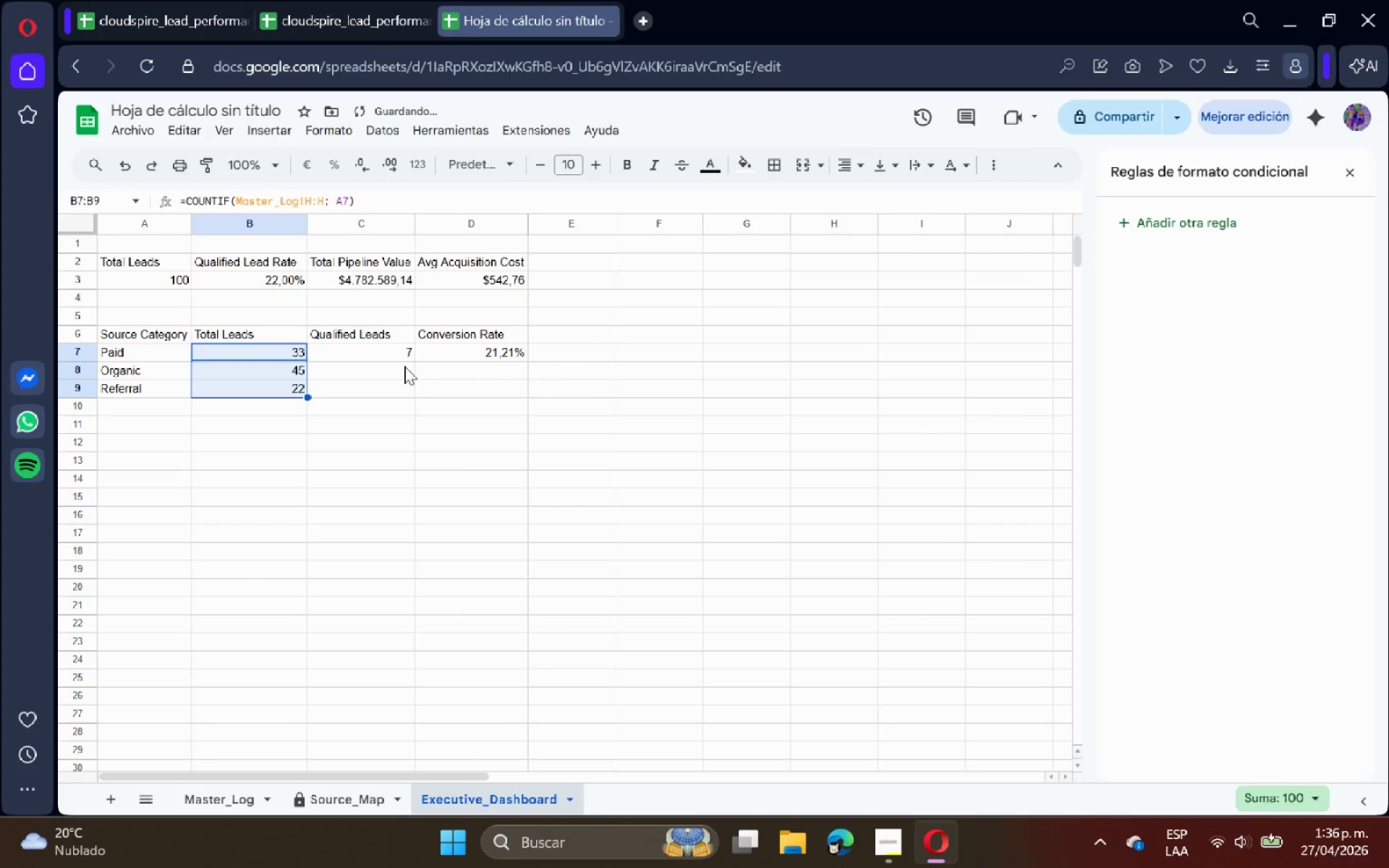 
left_click([404, 352])
 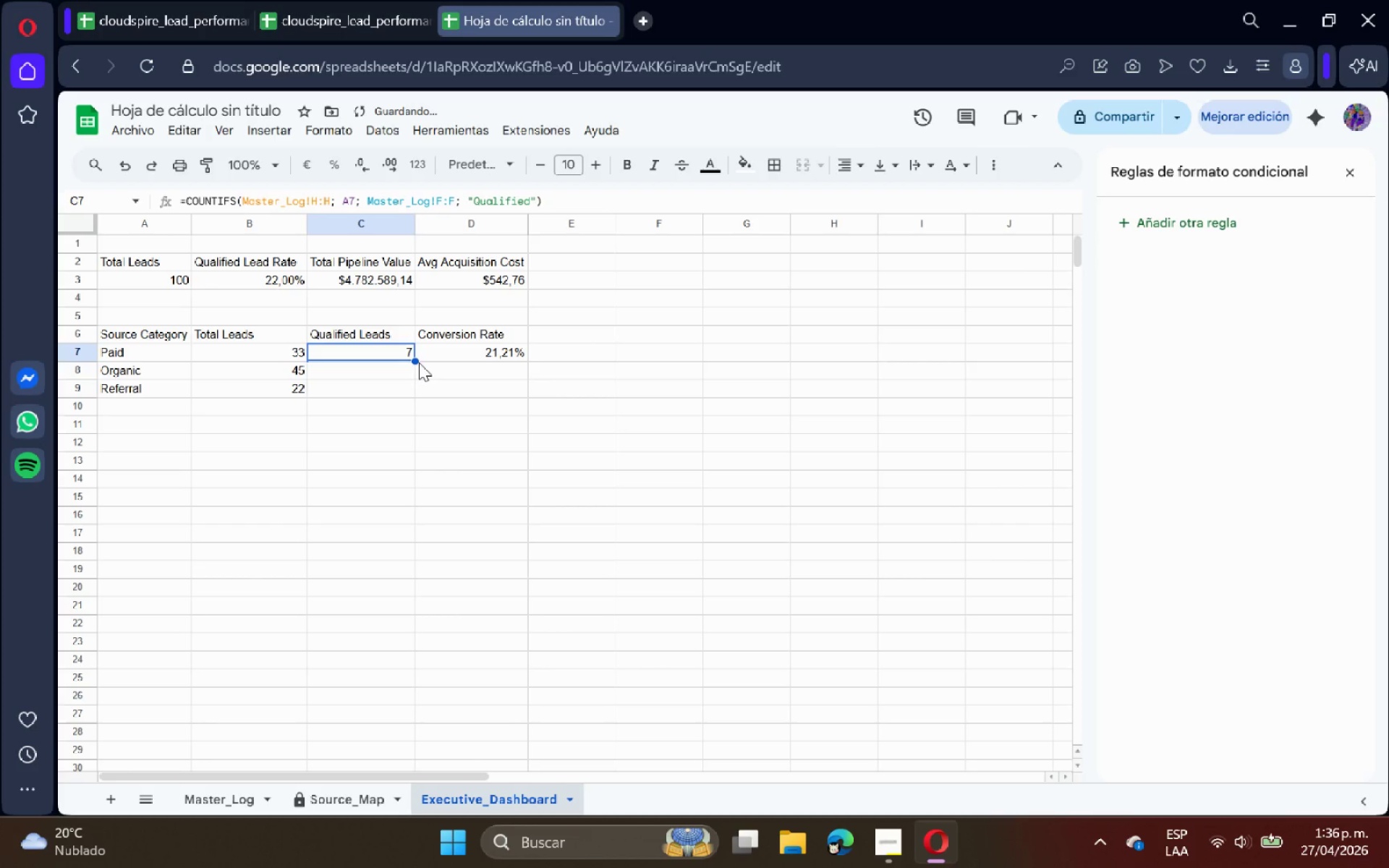 
left_click([419, 362])
 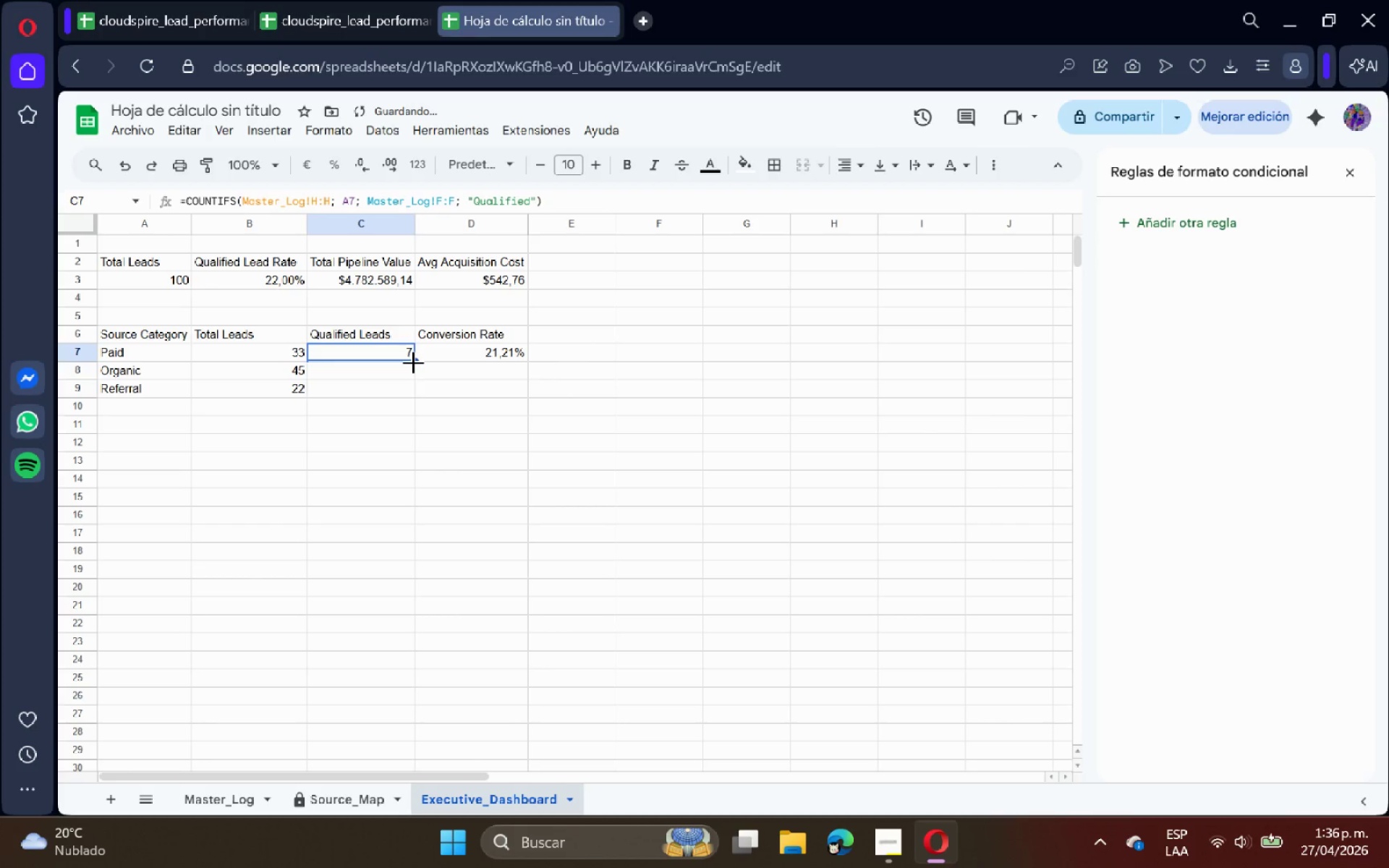 
left_click_drag(start_coordinate=[413, 362], to_coordinate=[408, 382])
 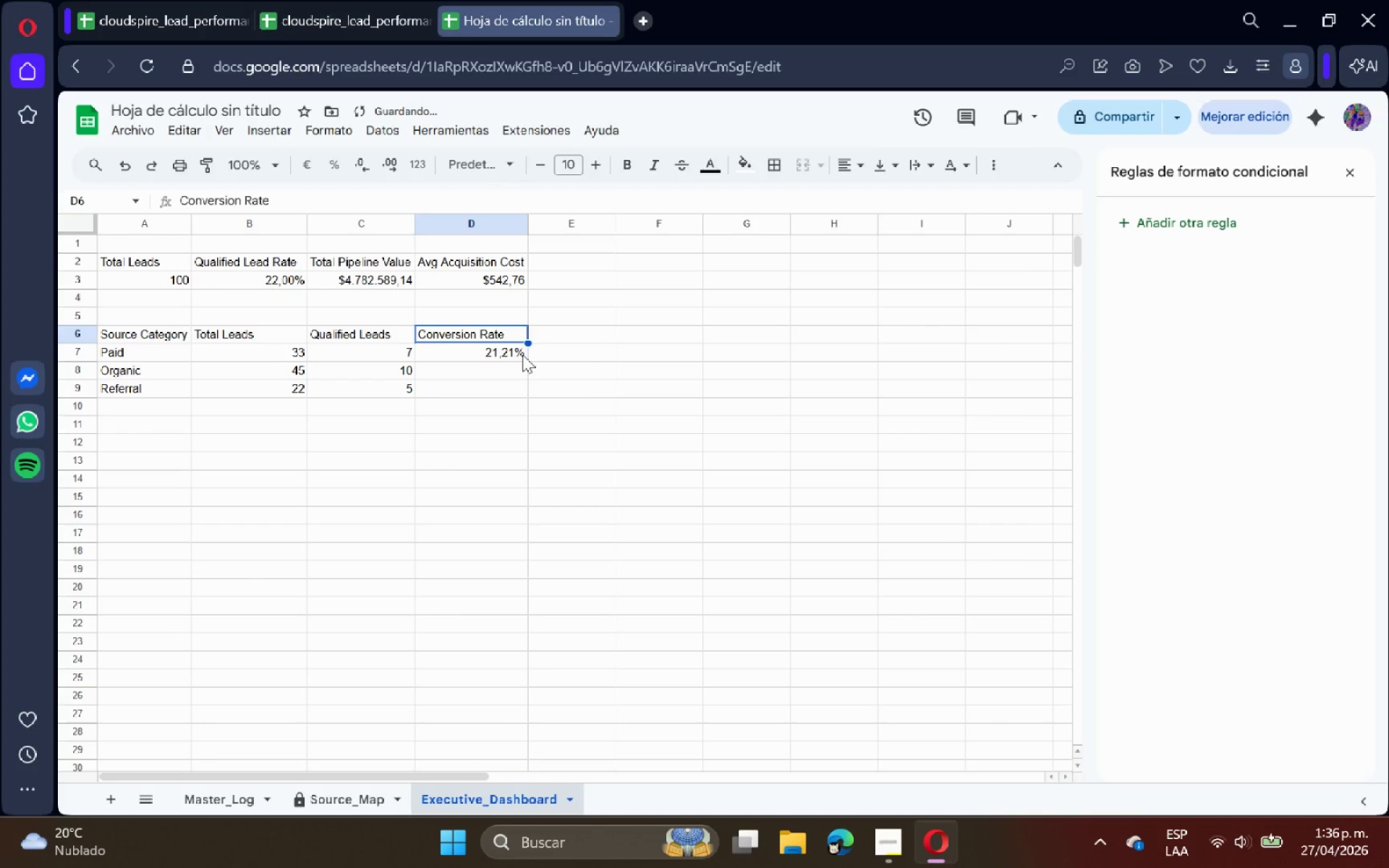 
left_click([507, 348])
 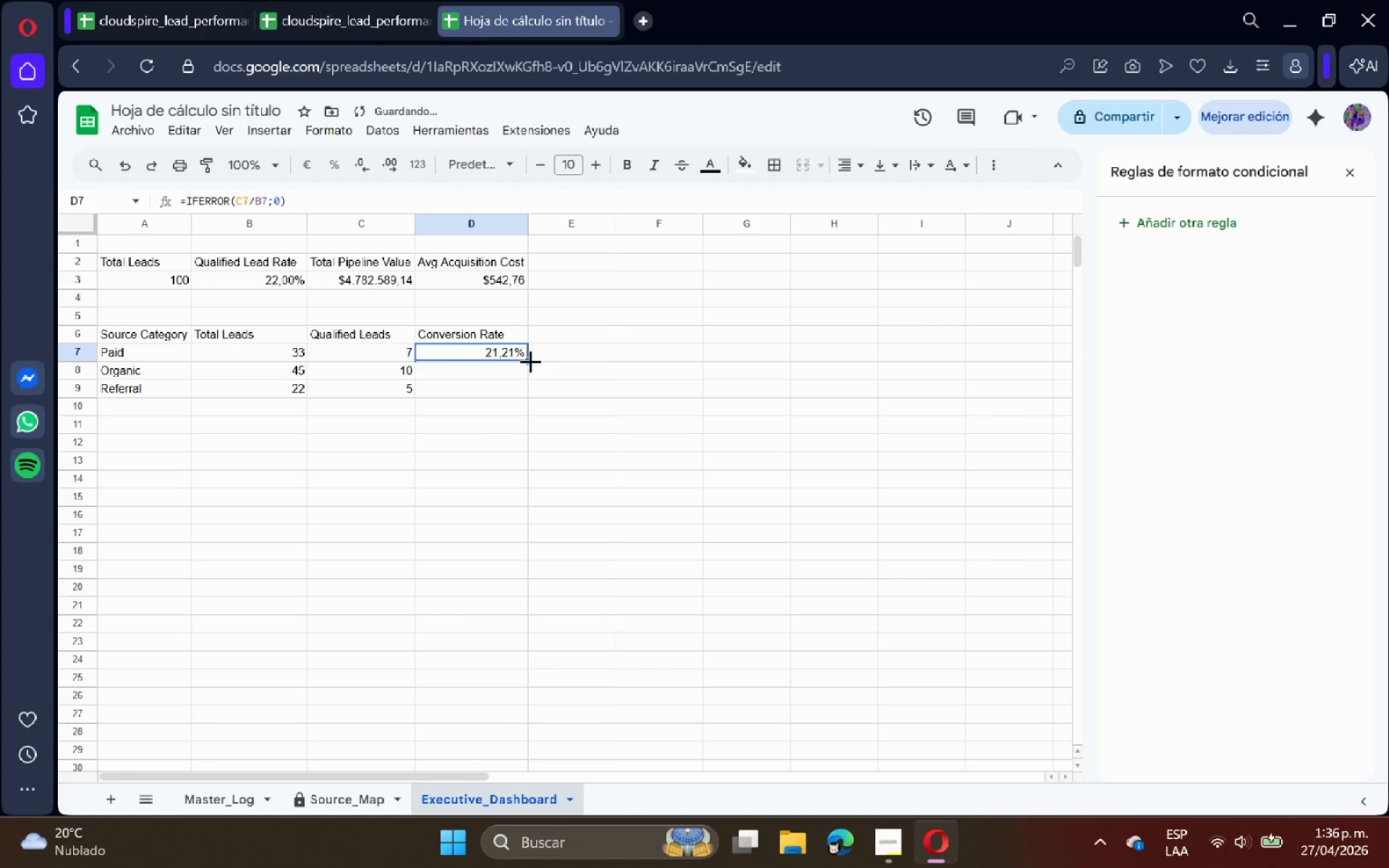 
left_click_drag(start_coordinate=[530, 363], to_coordinate=[524, 386])
 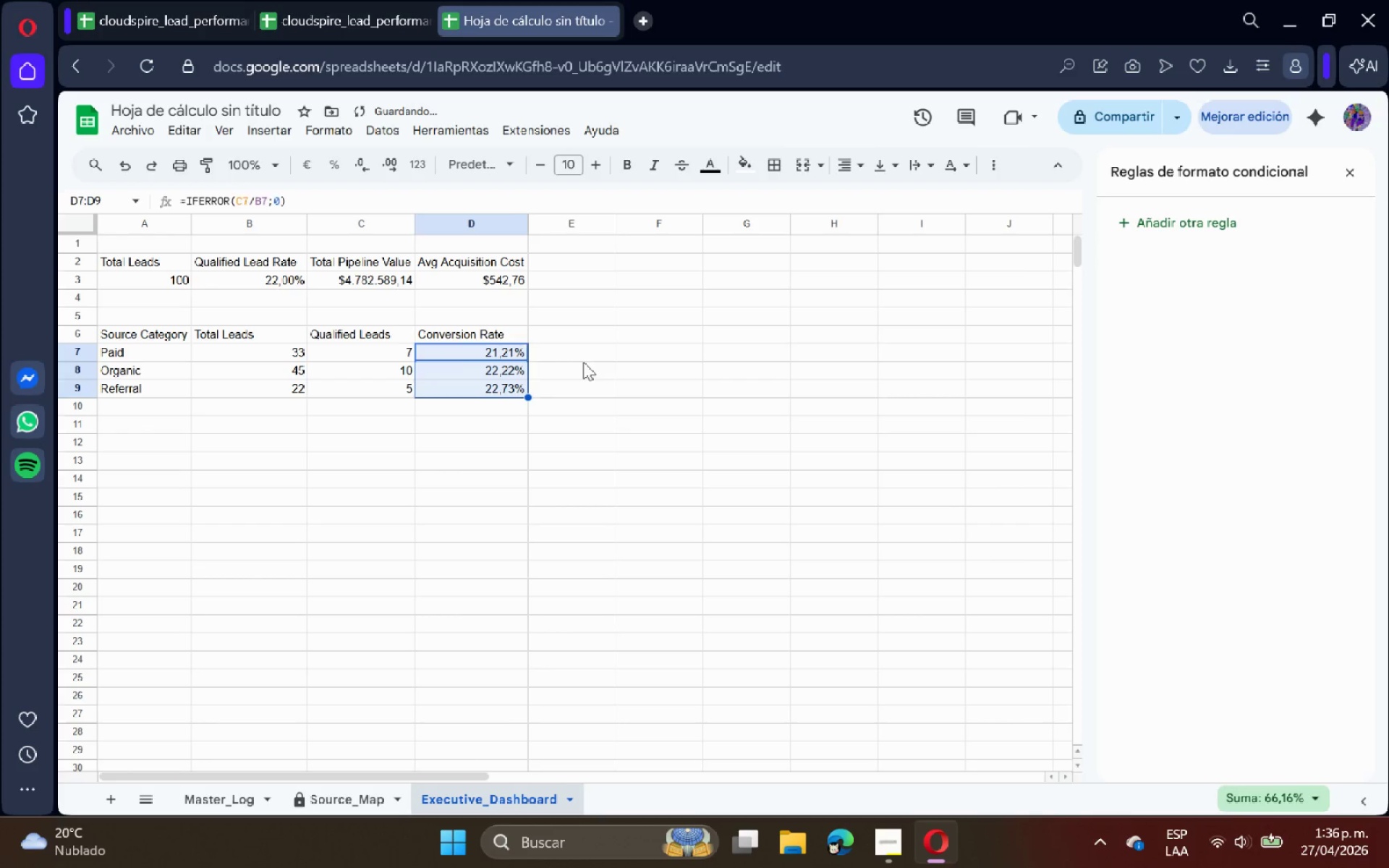 
left_click([583, 362])
 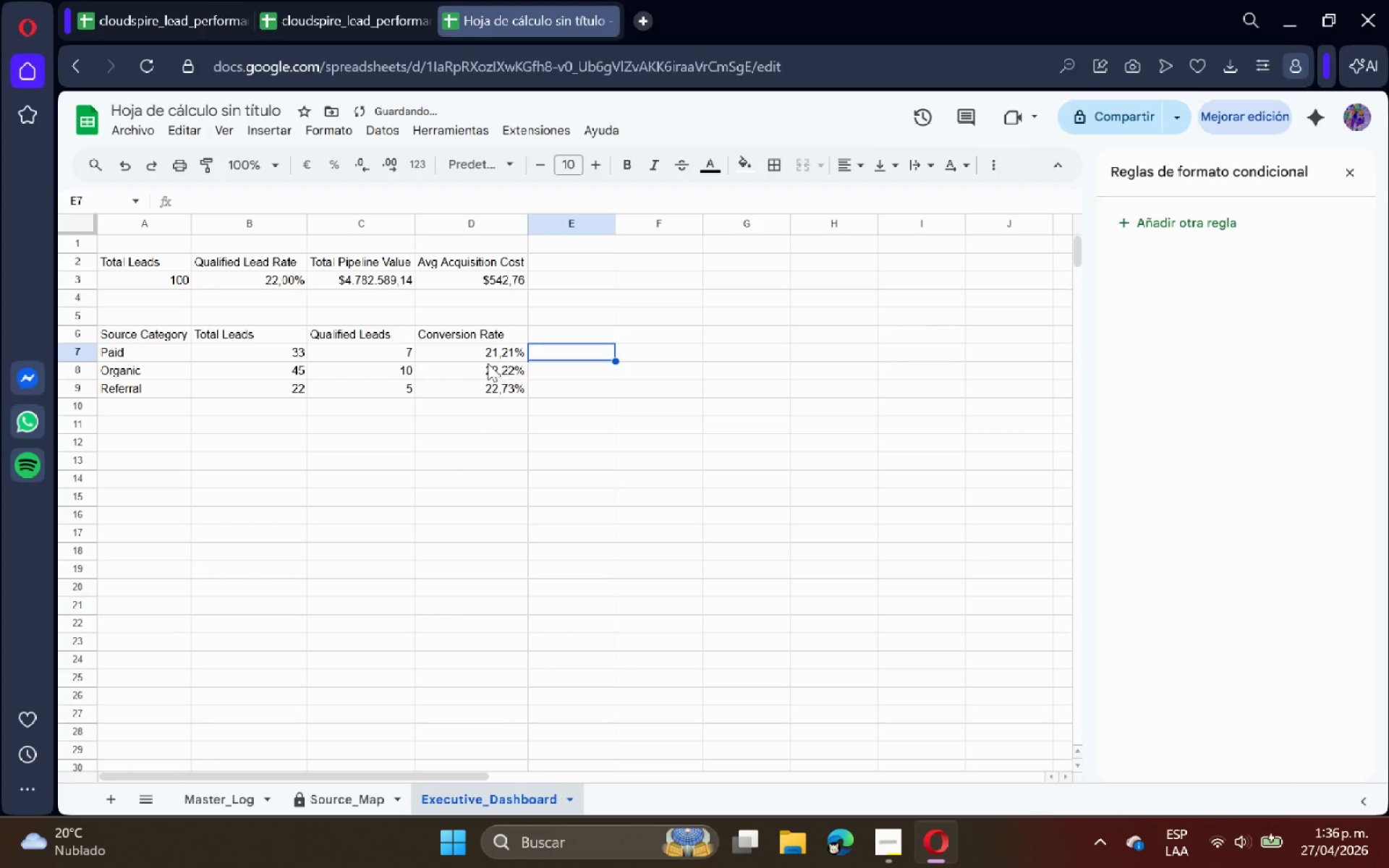 
left_click_drag(start_coordinate=[476, 349], to_coordinate=[486, 390])
 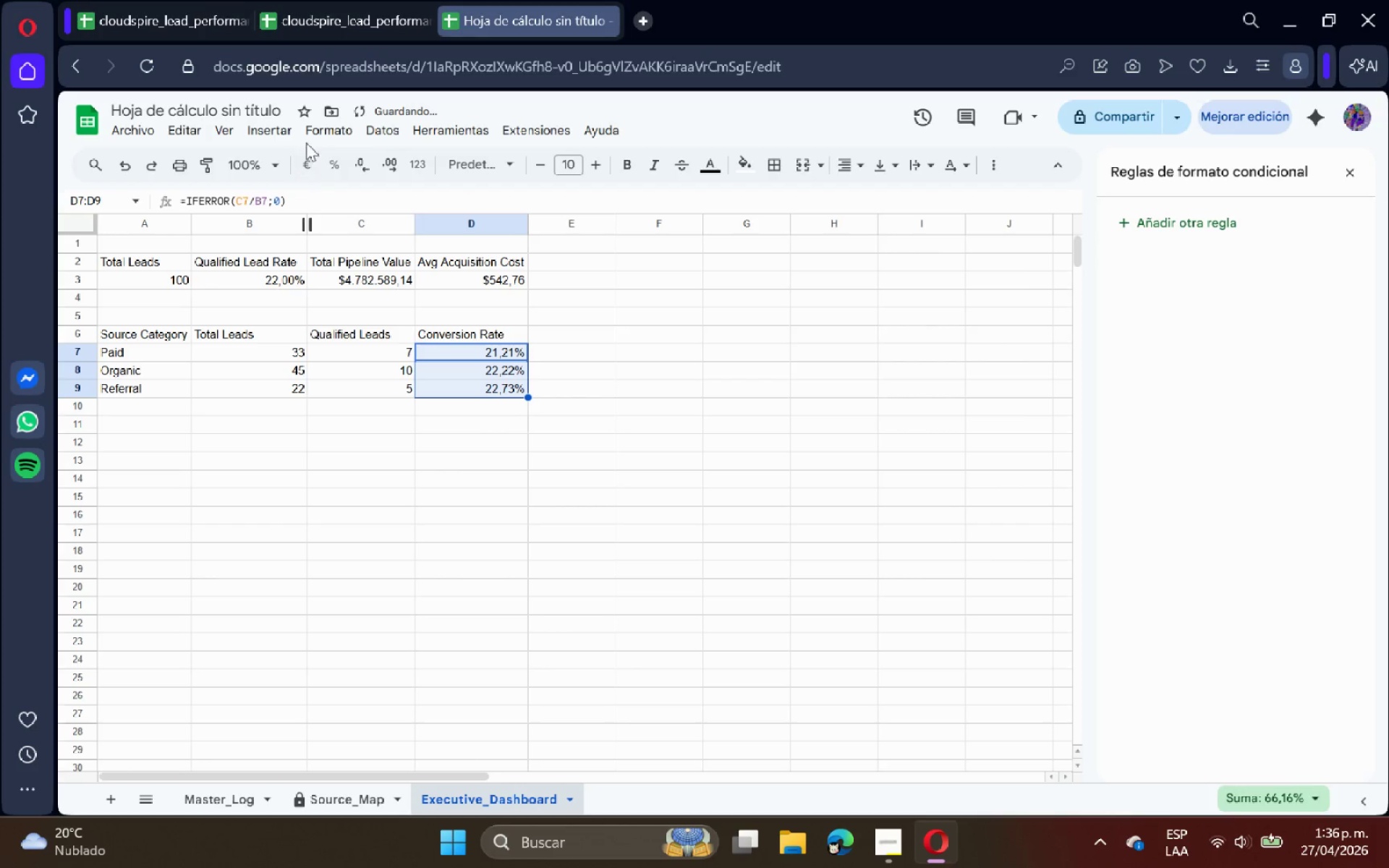 
left_click([313, 136])
 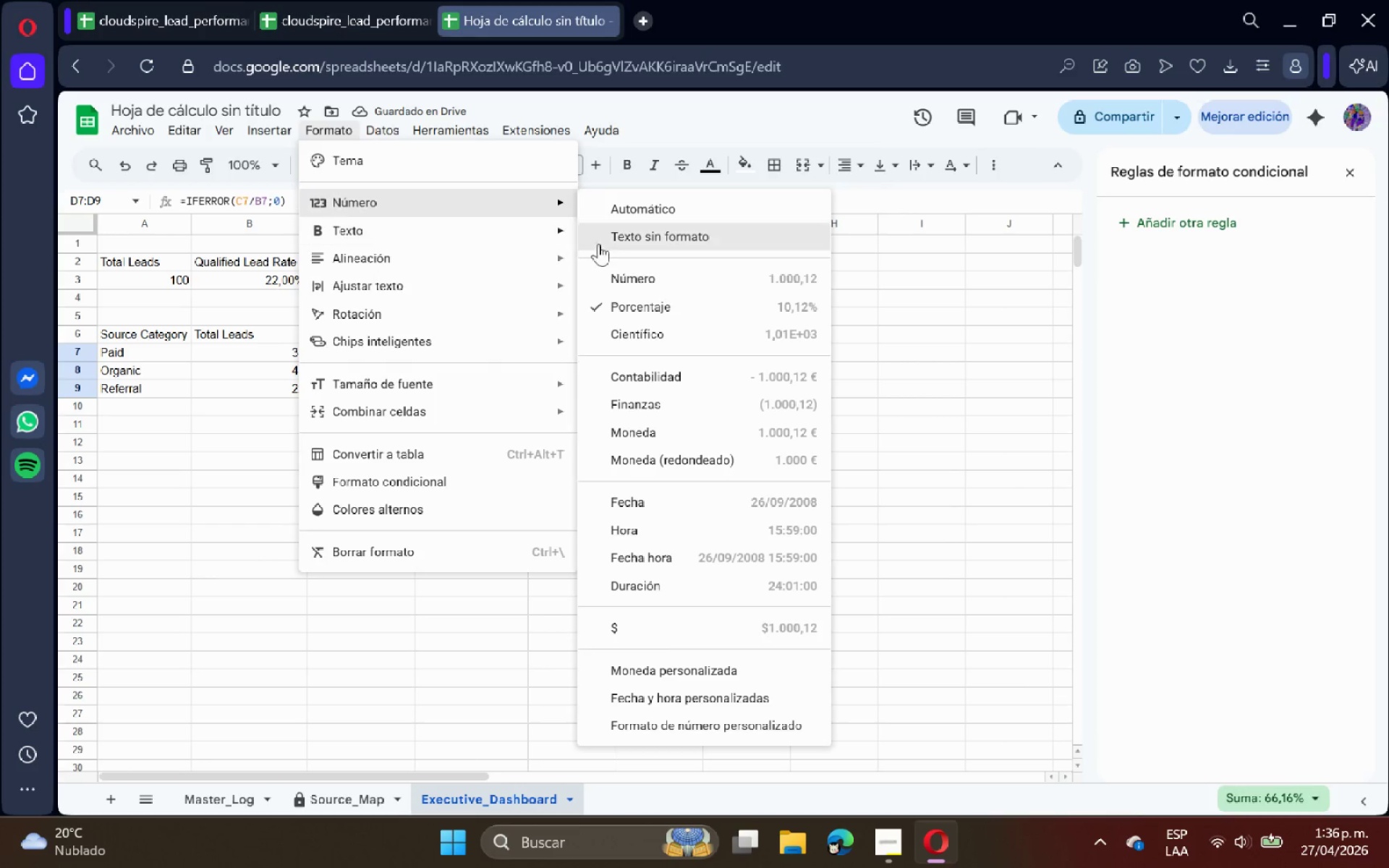 
left_click([657, 308])
 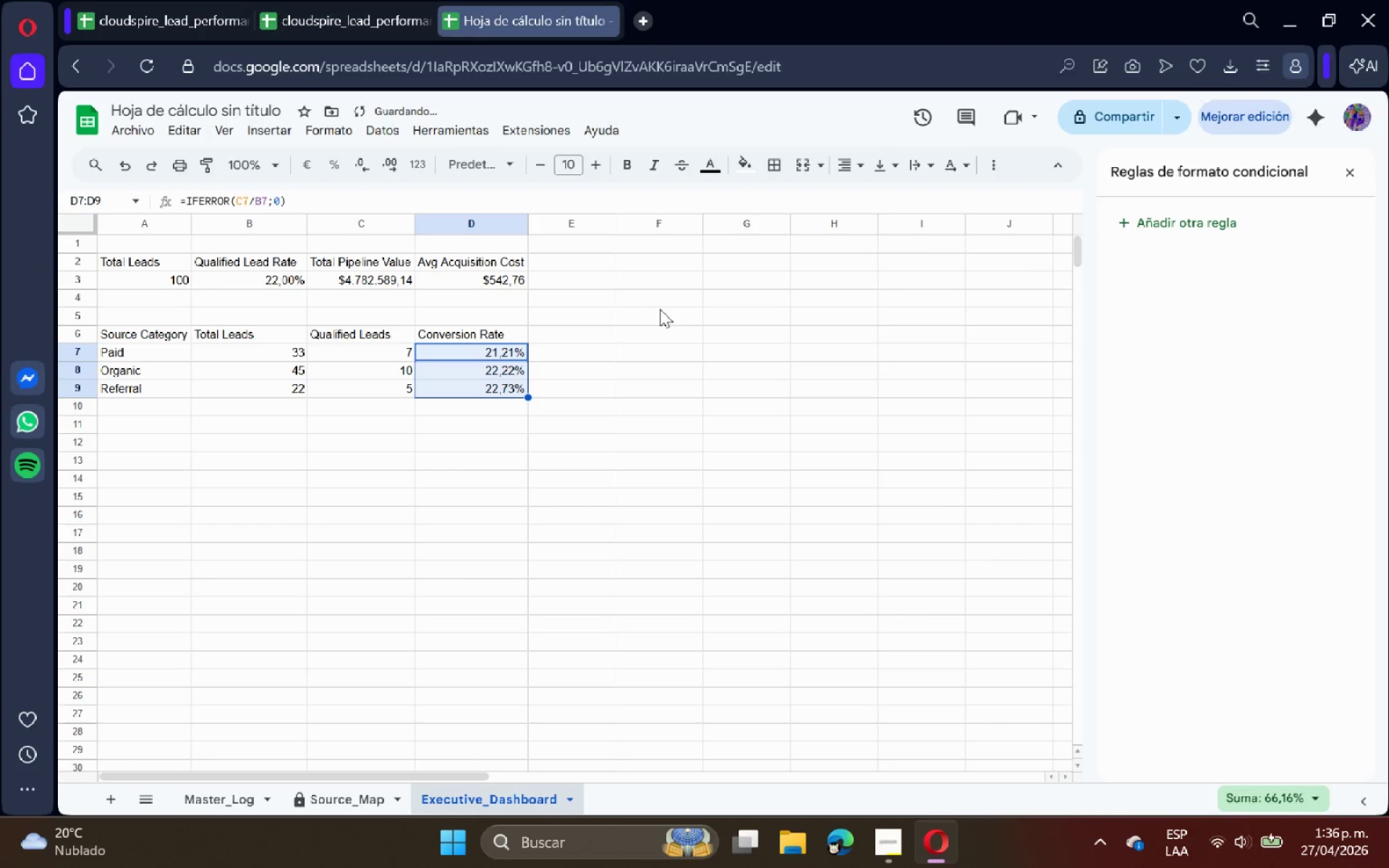 
left_click([660, 309])
 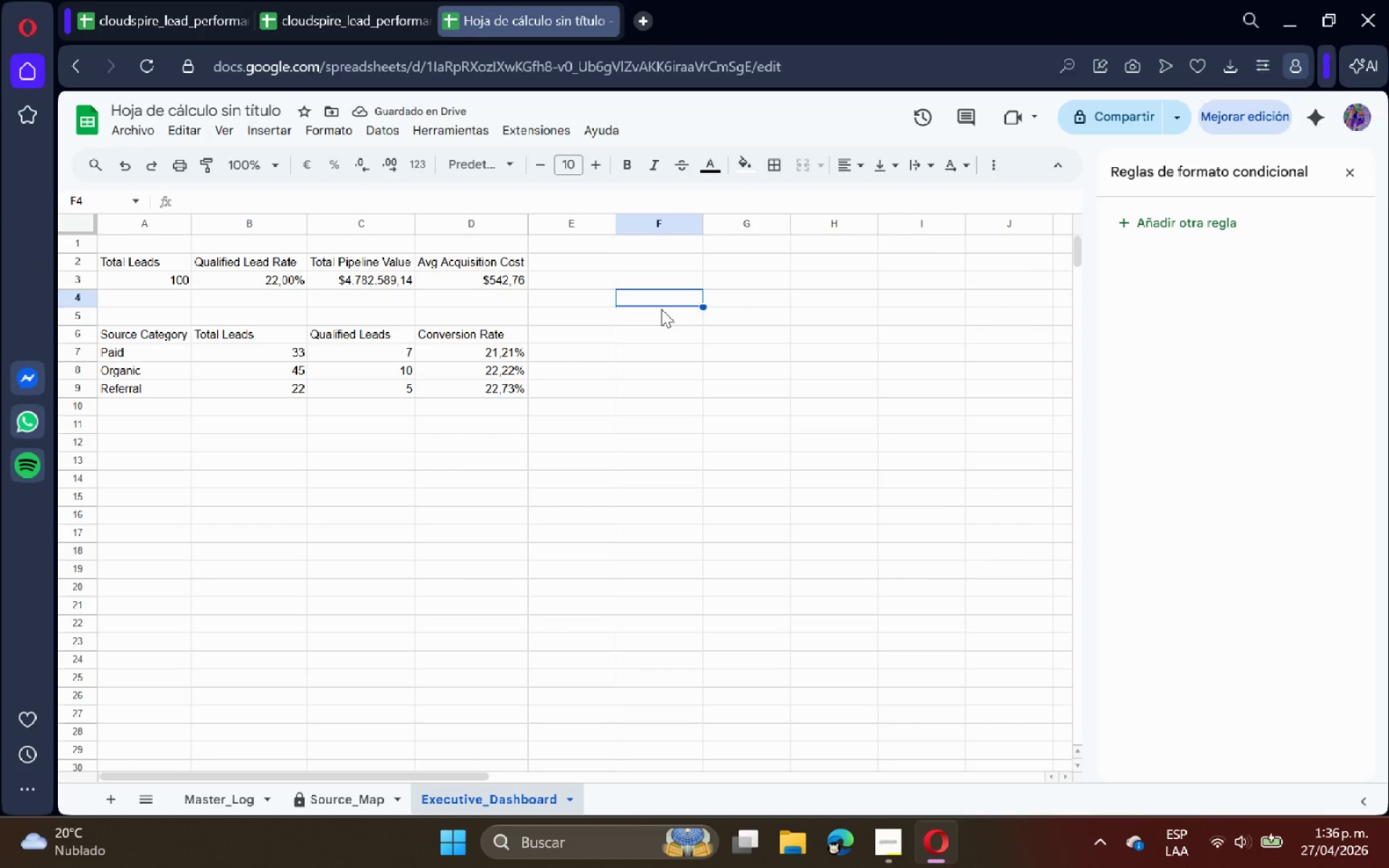 
wait(9.11)
 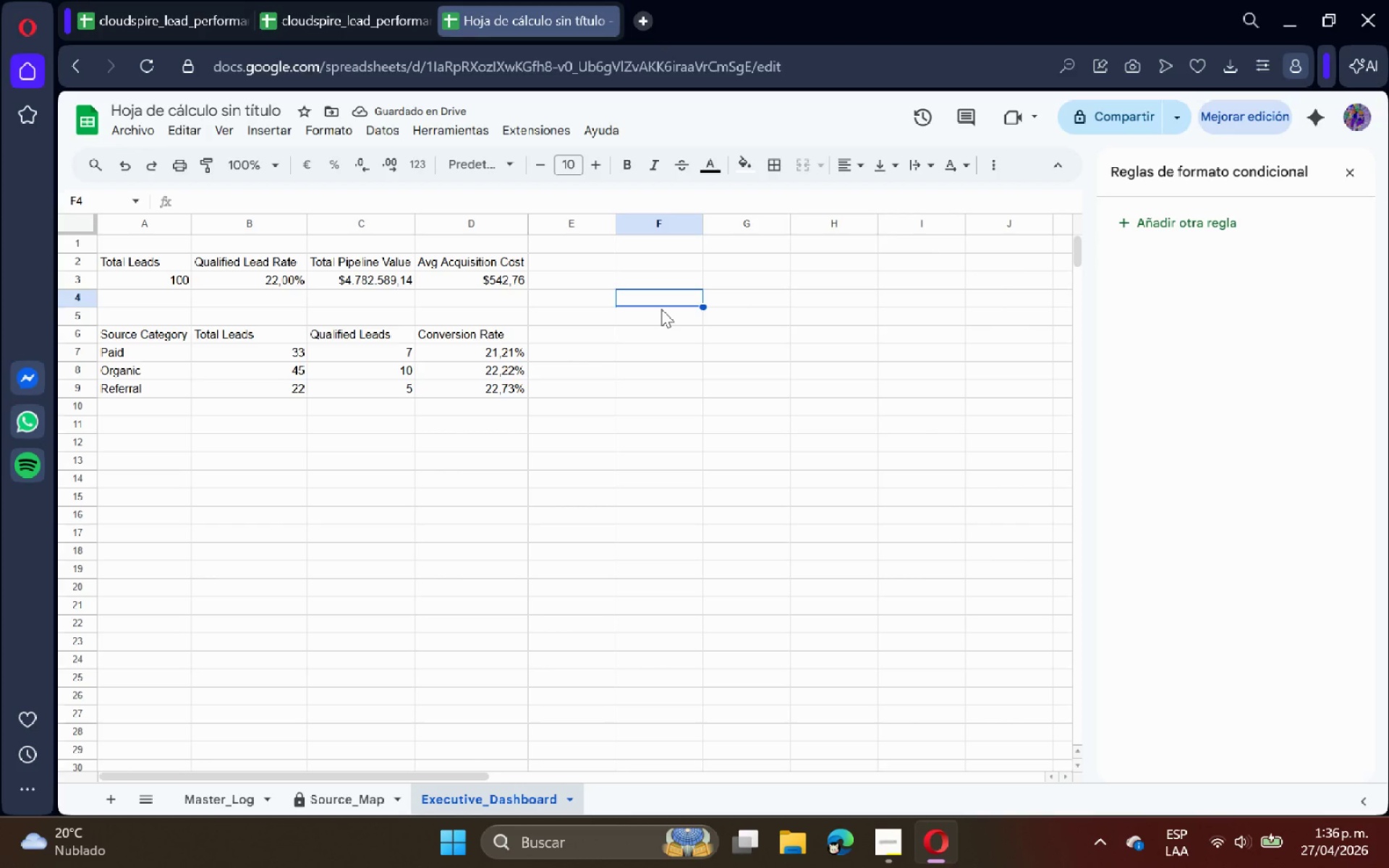 
left_click([634, 328])
 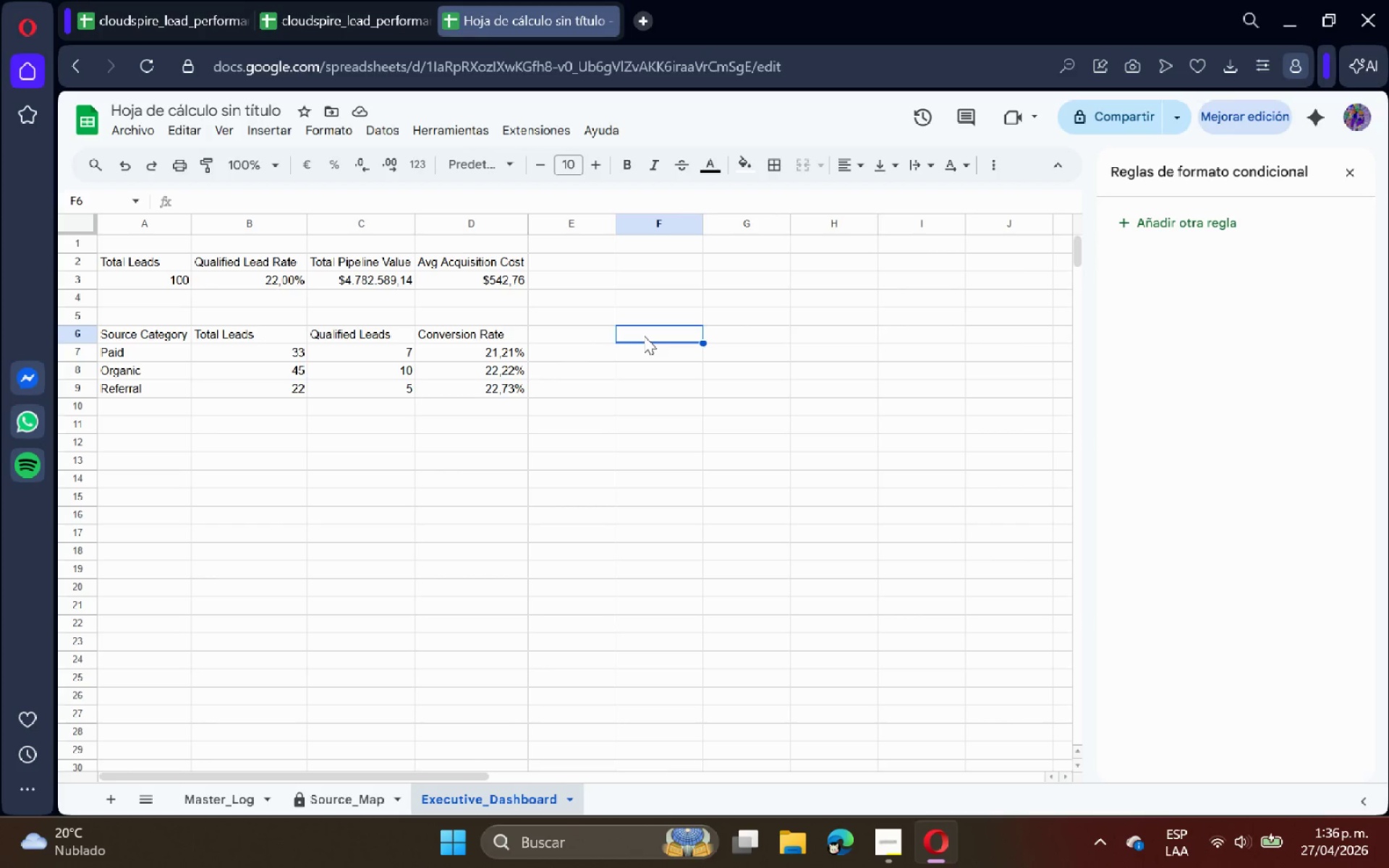 
type()QUERT)
 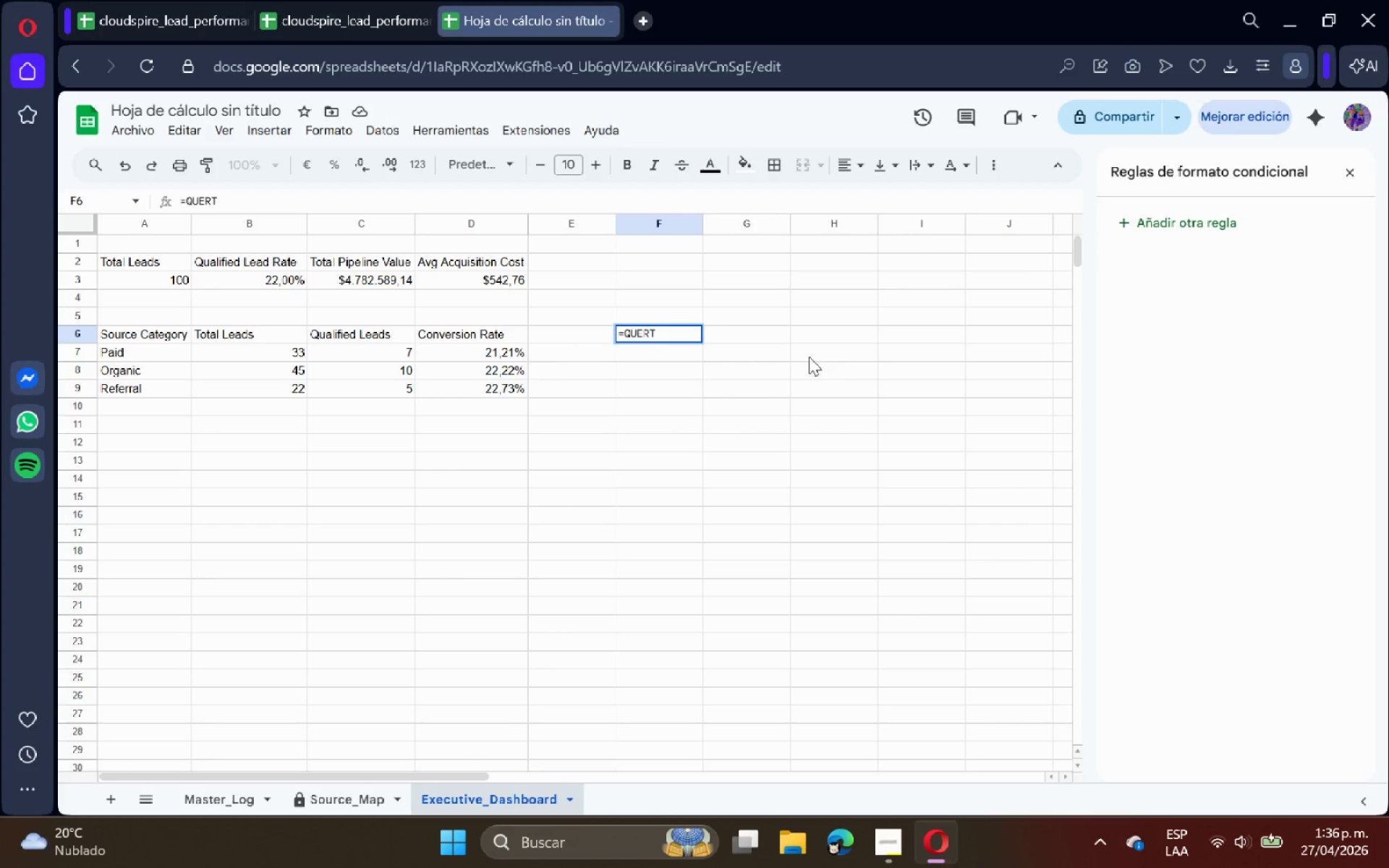 
key(Backspace)
 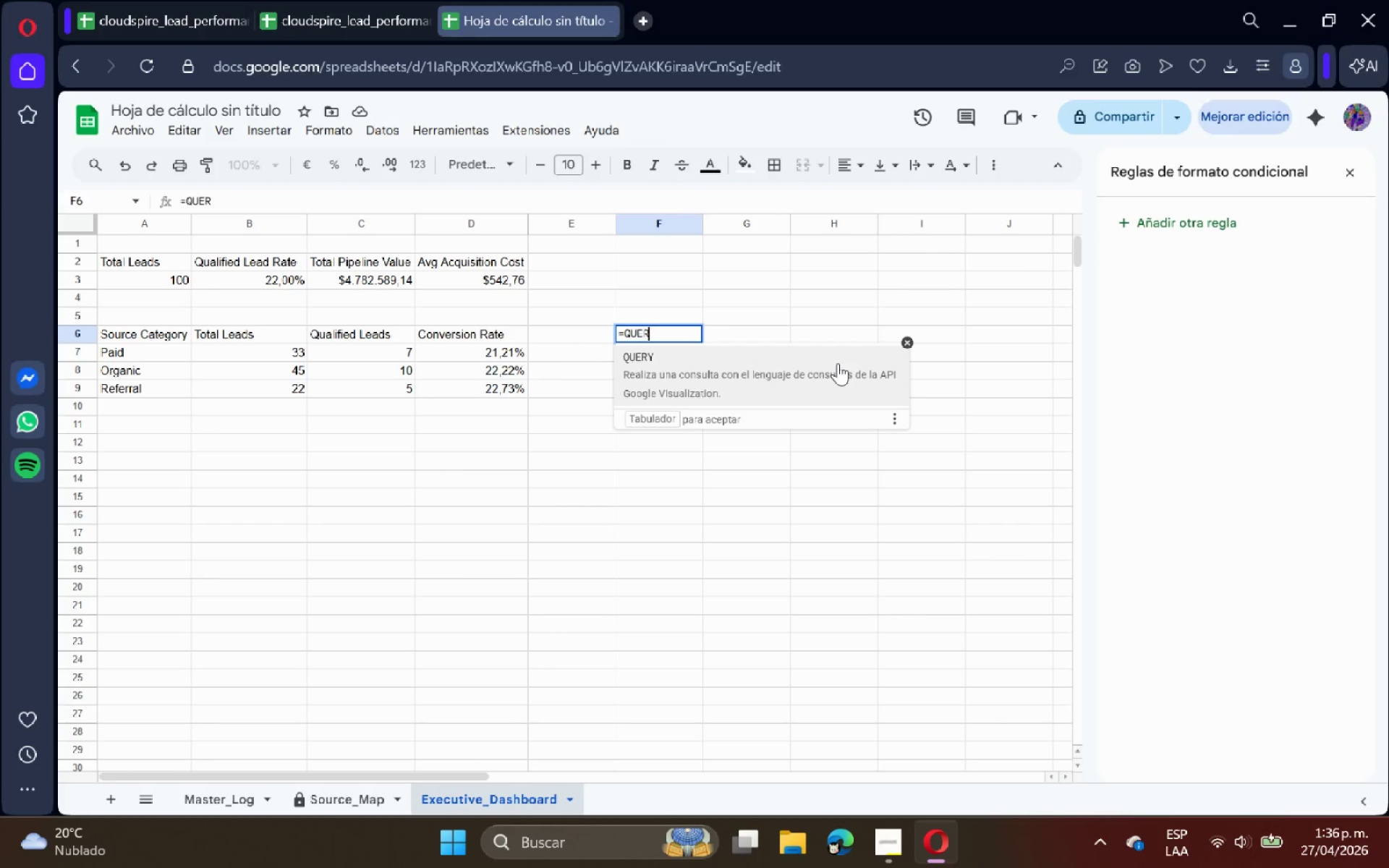 
key(Y)
 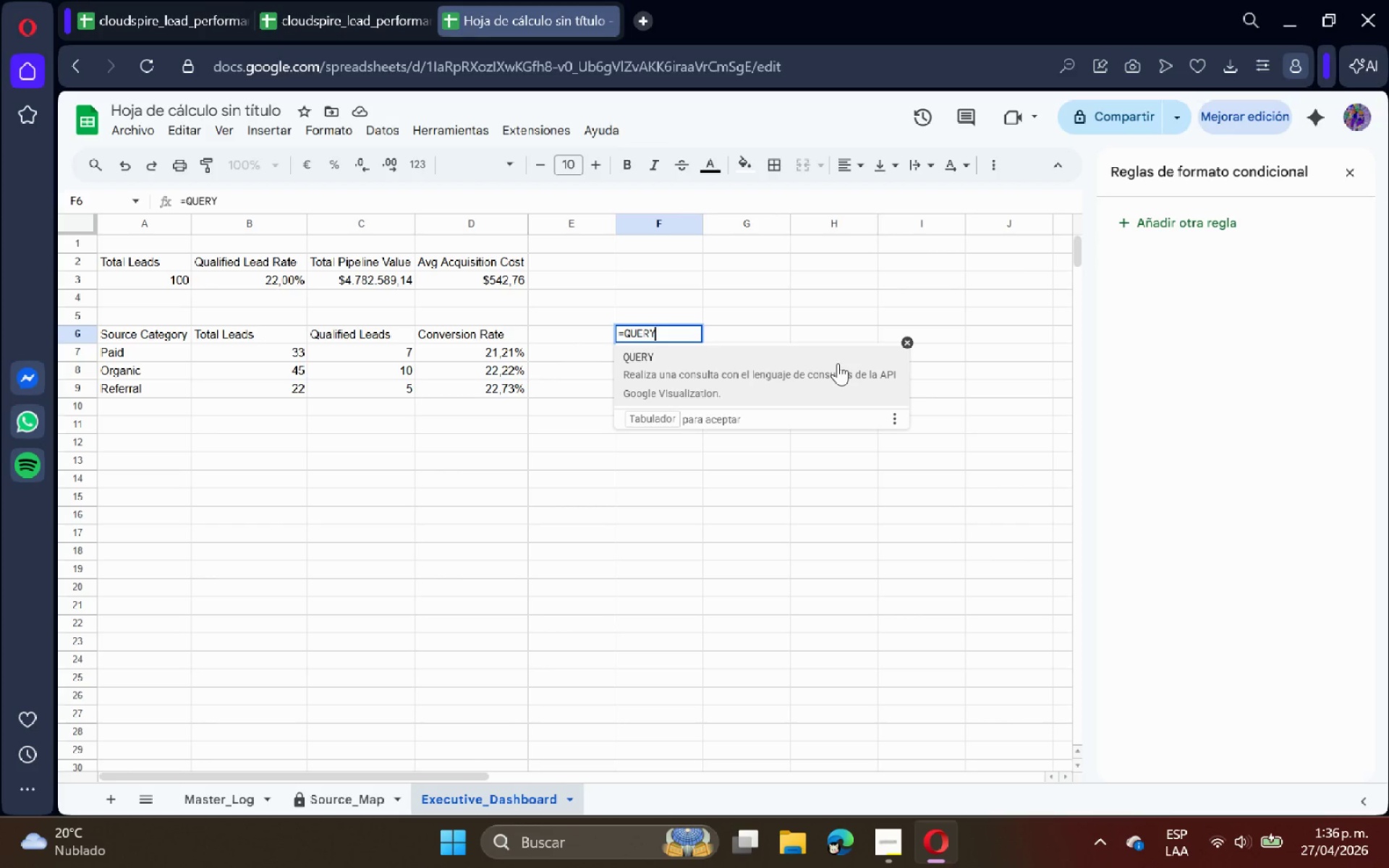 
key(Shift+ShiftRight)
 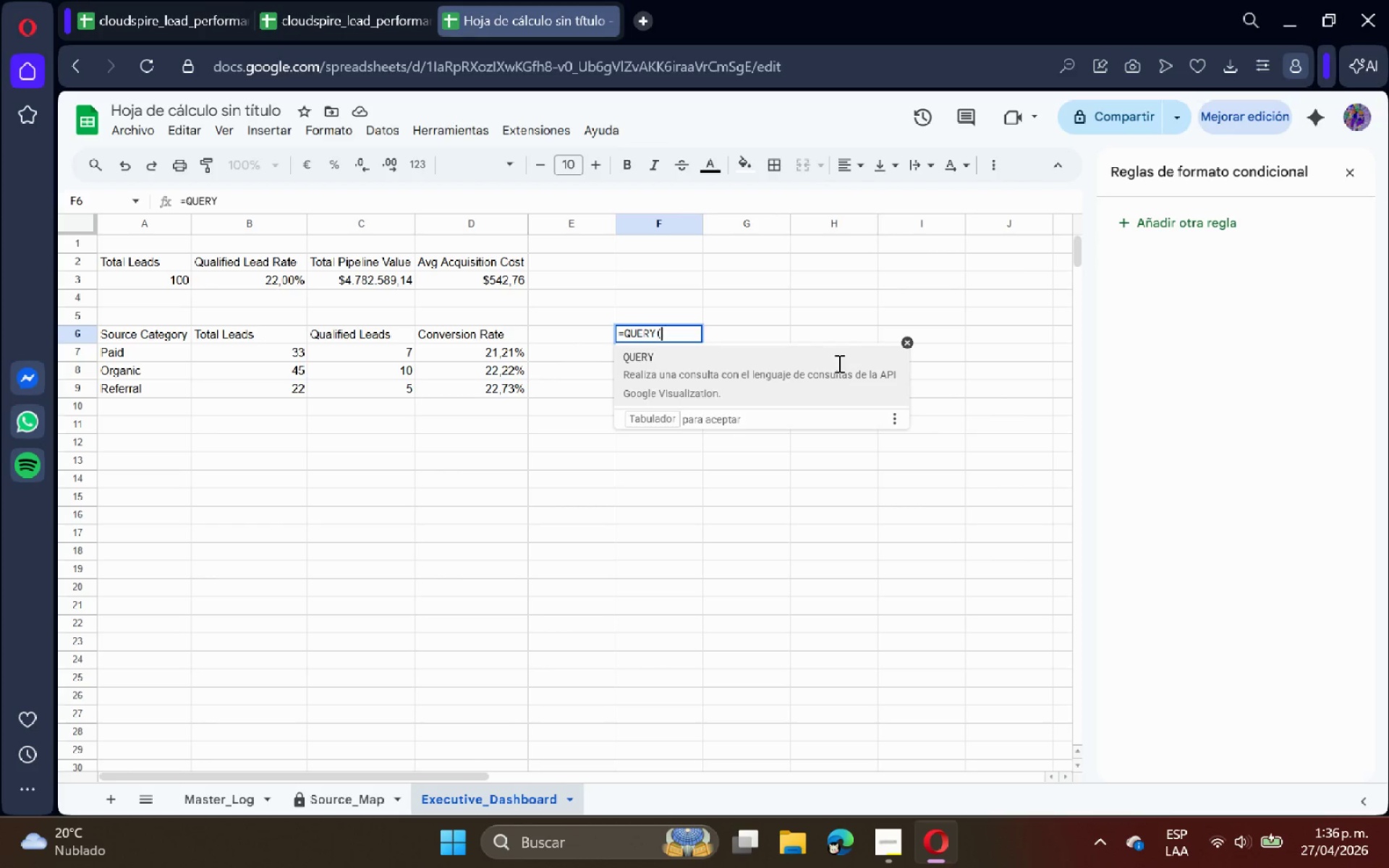 
key(Shift+8)
 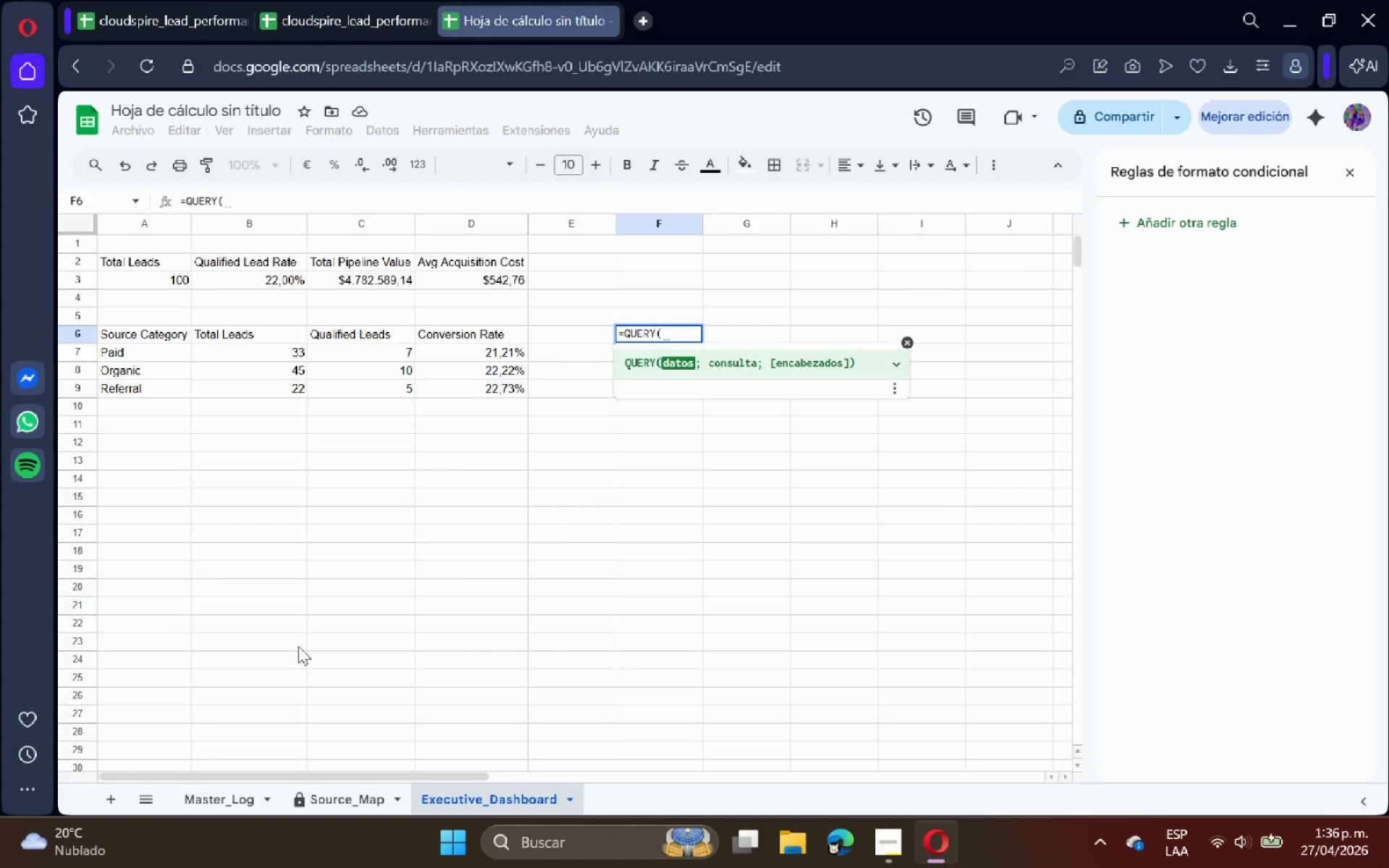 
left_click([226, 799])
 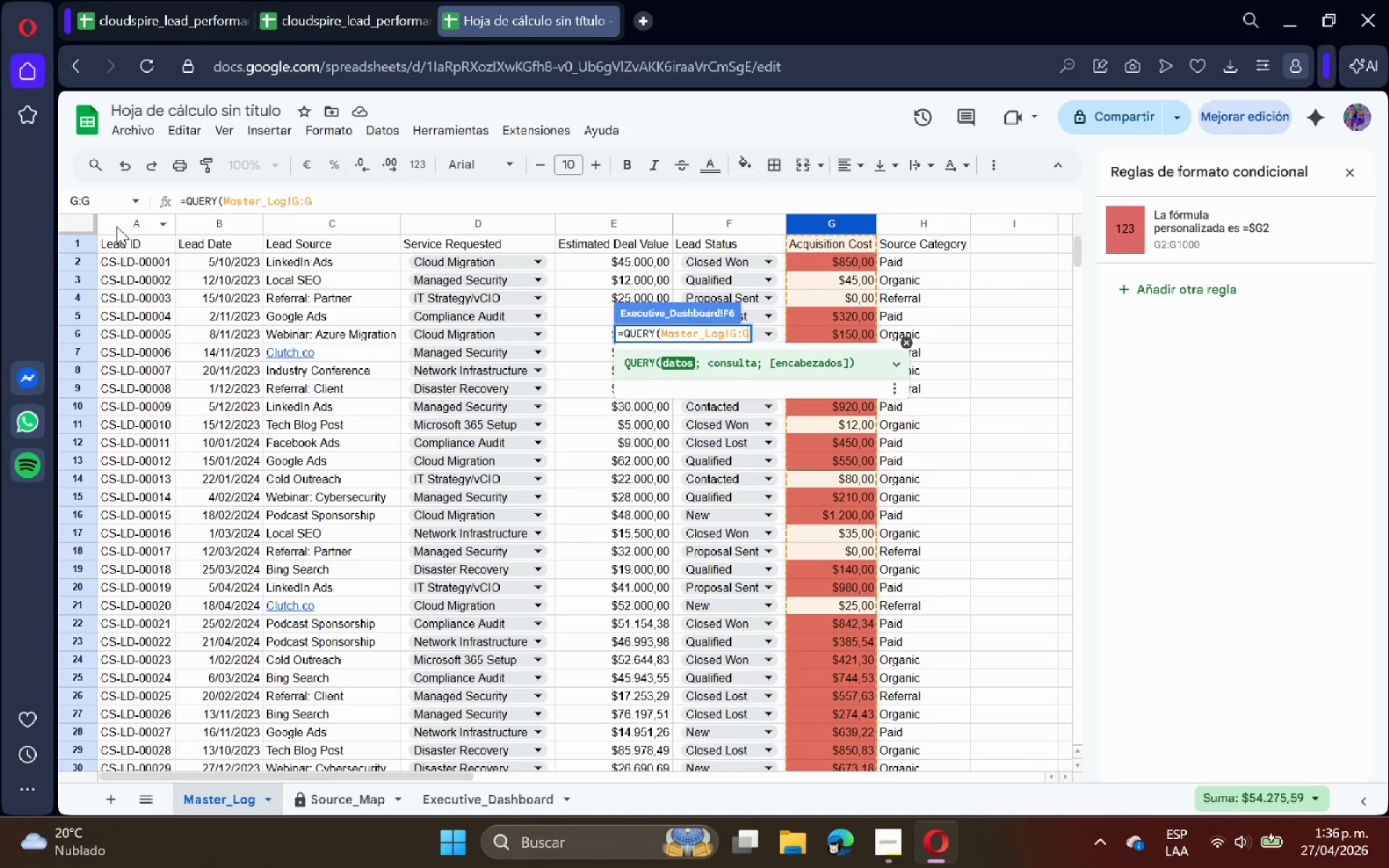 
left_click_drag(start_coordinate=[113, 224], to_coordinate=[243, 223])
 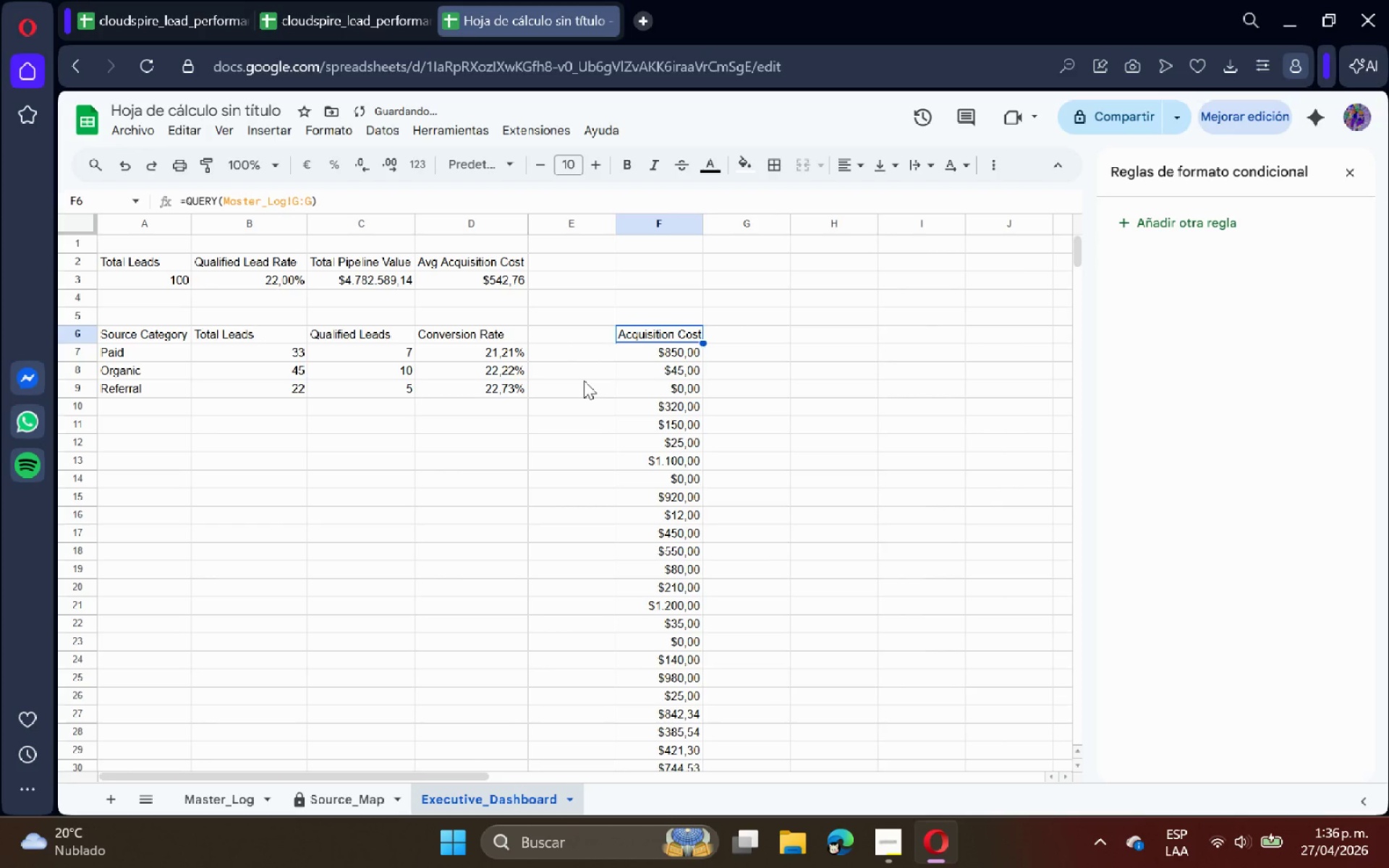 
key(Control+Z)
 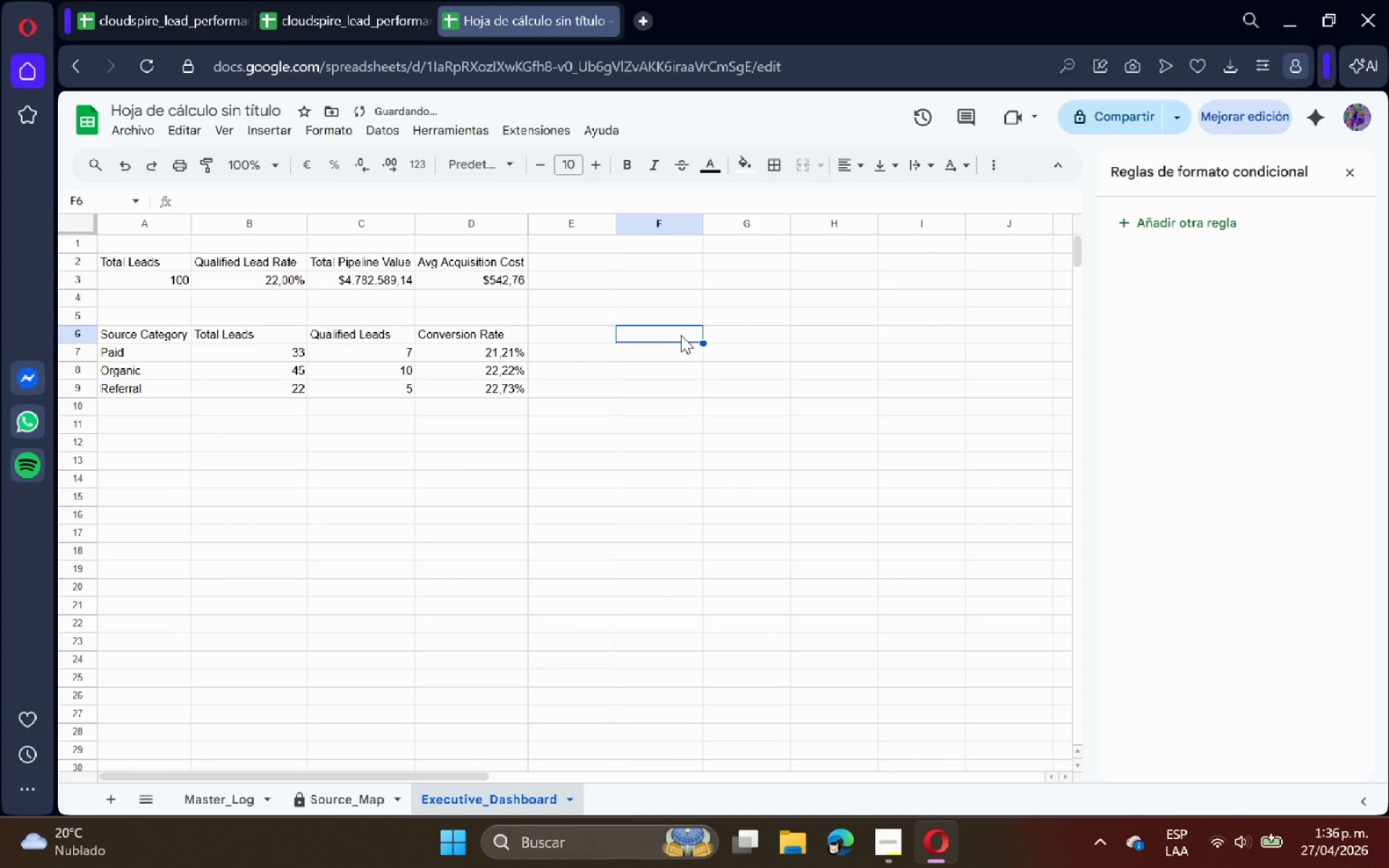 
key(Shift+ShiftRight)
 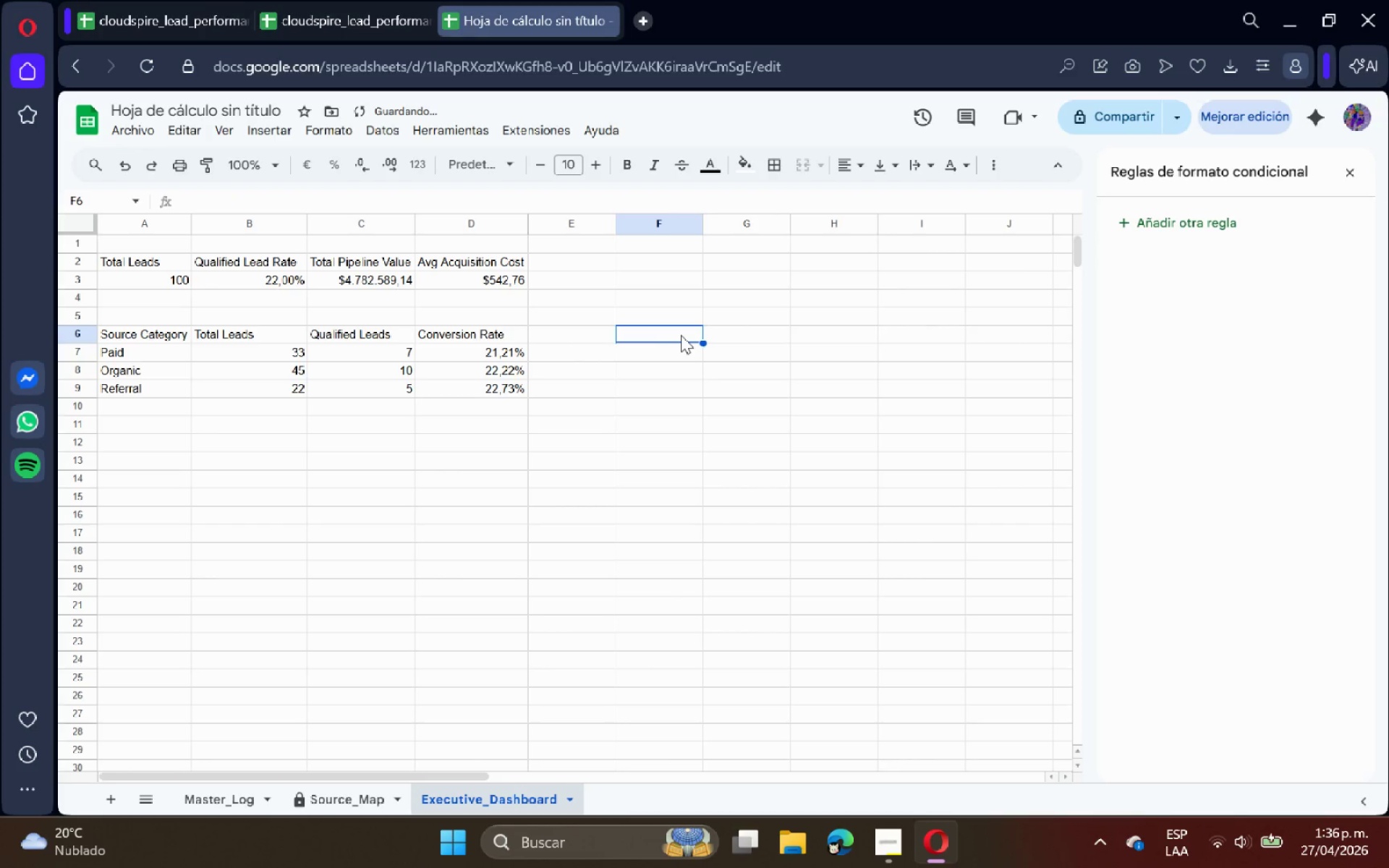 
key(Shift+0)
 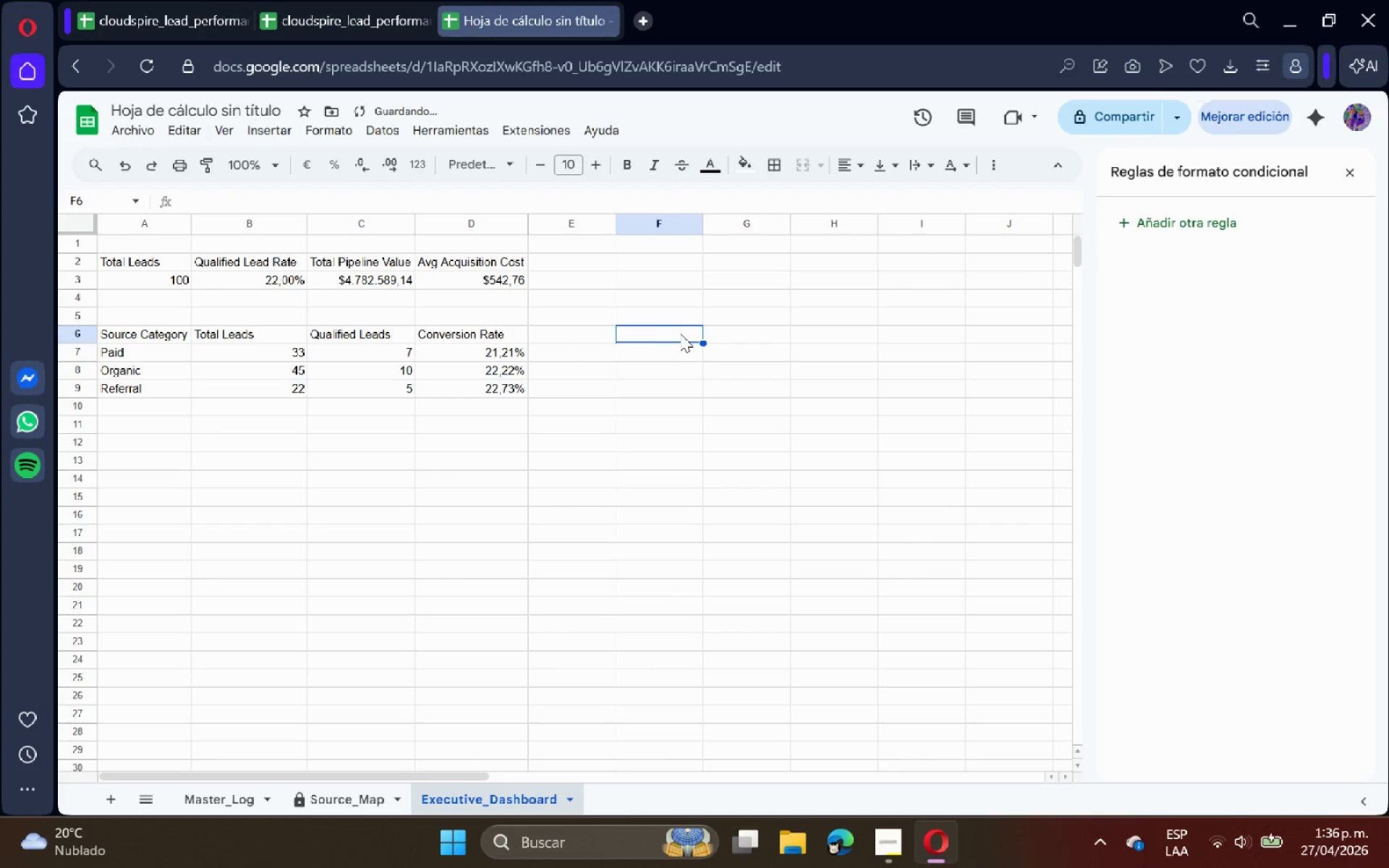 
double_click([680, 333])
 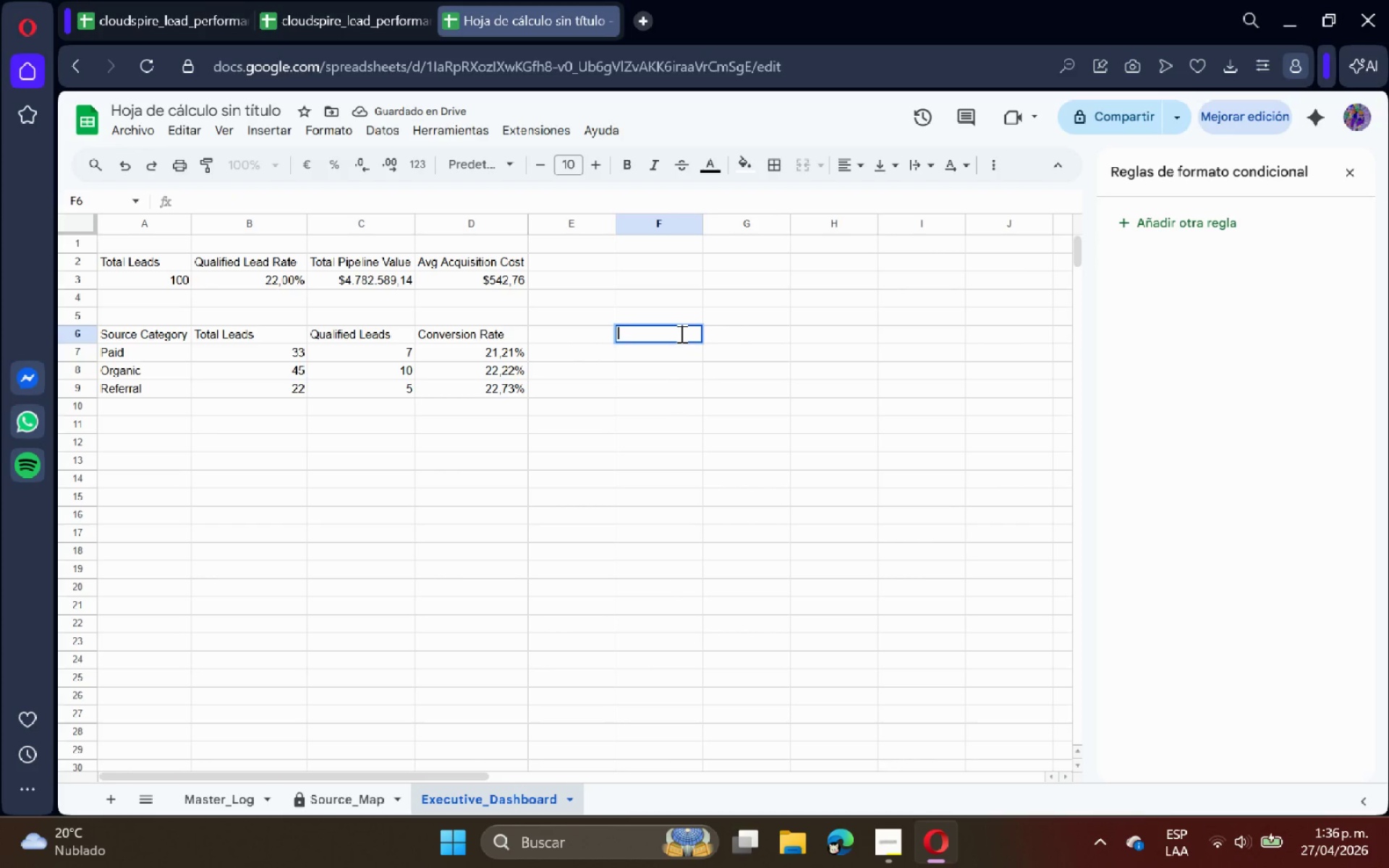 
type()QUE)
key(Tab)
 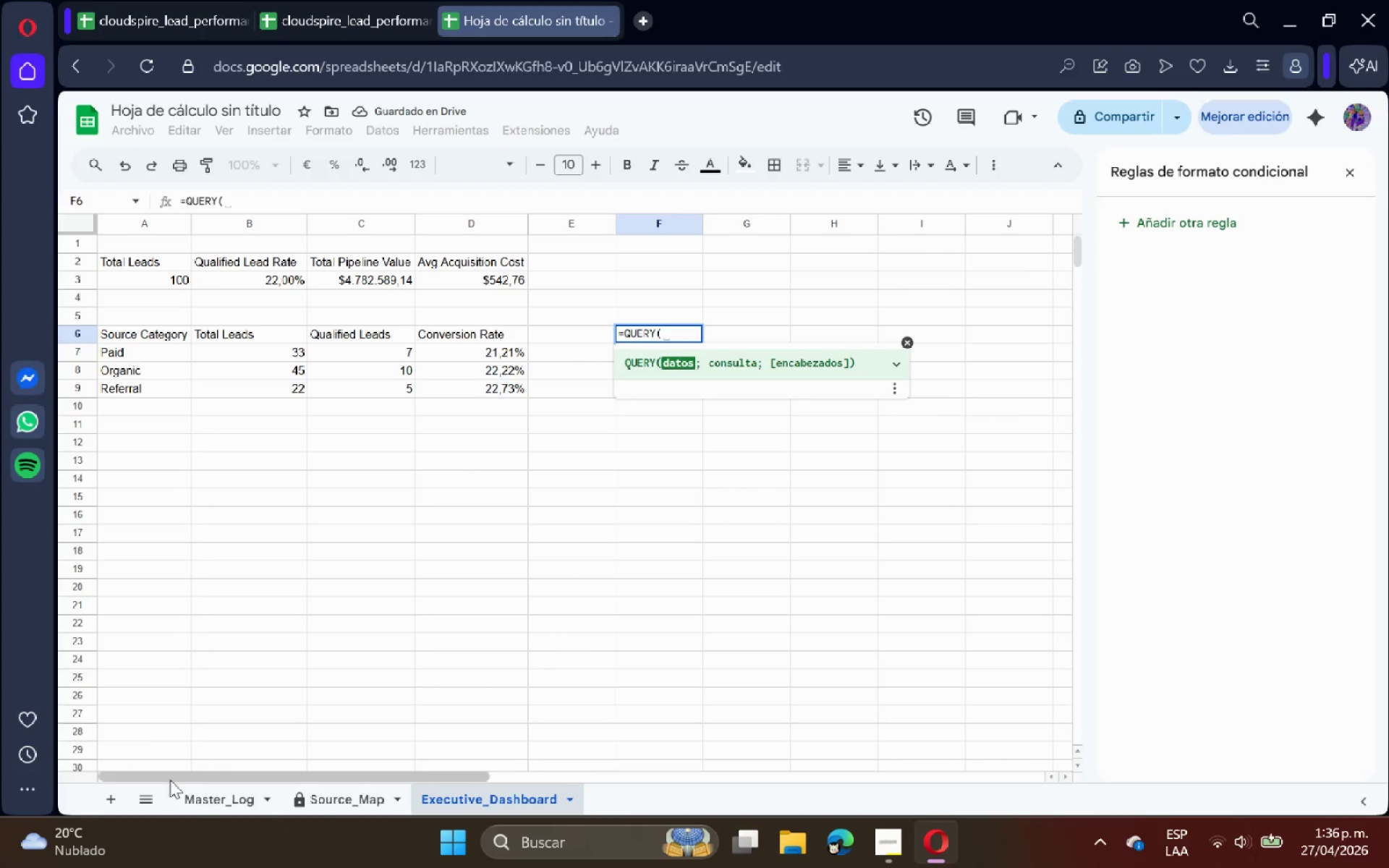 
left_click([199, 801])
 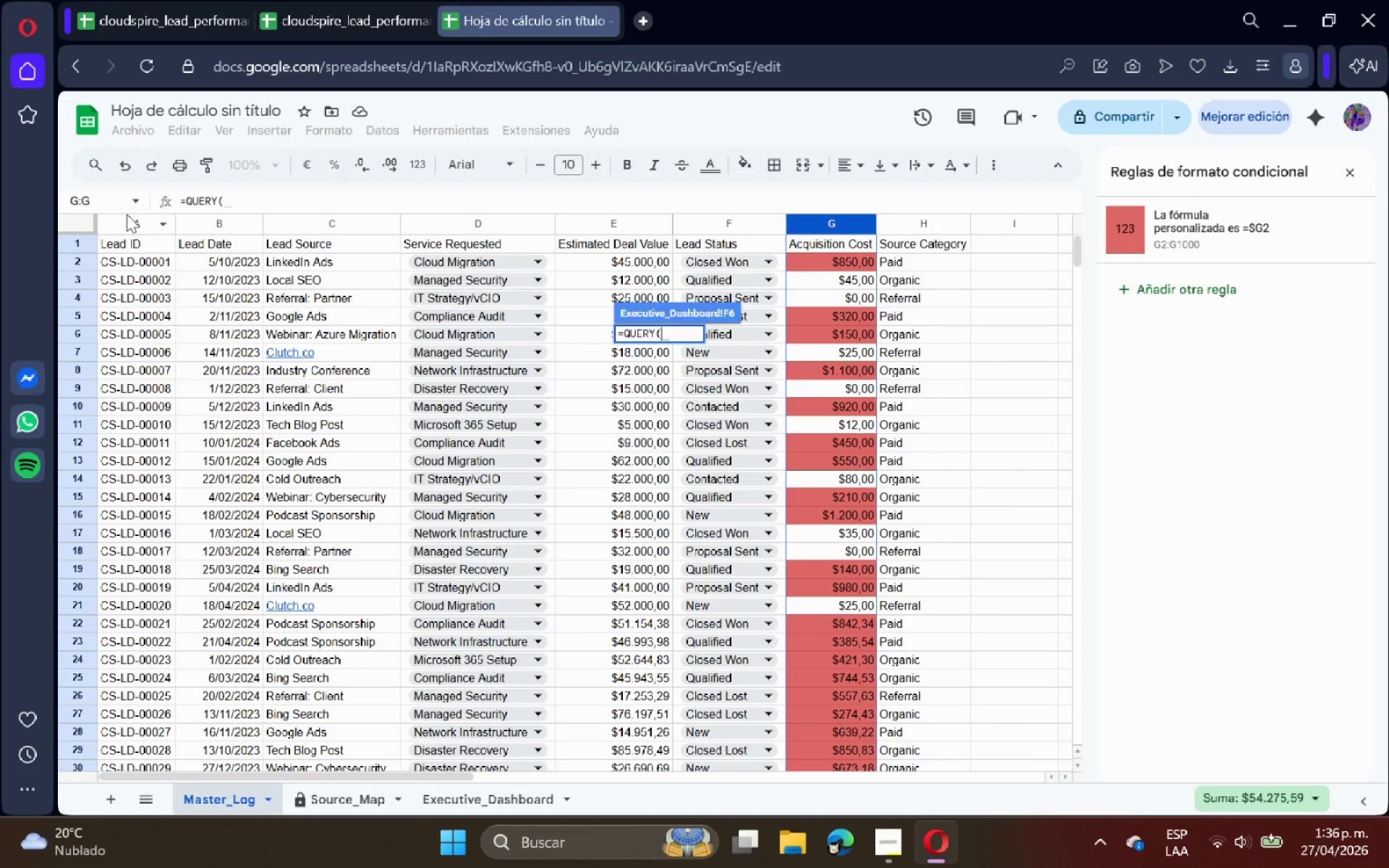 
left_click_drag(start_coordinate=[112, 210], to_coordinate=[127, 215])
 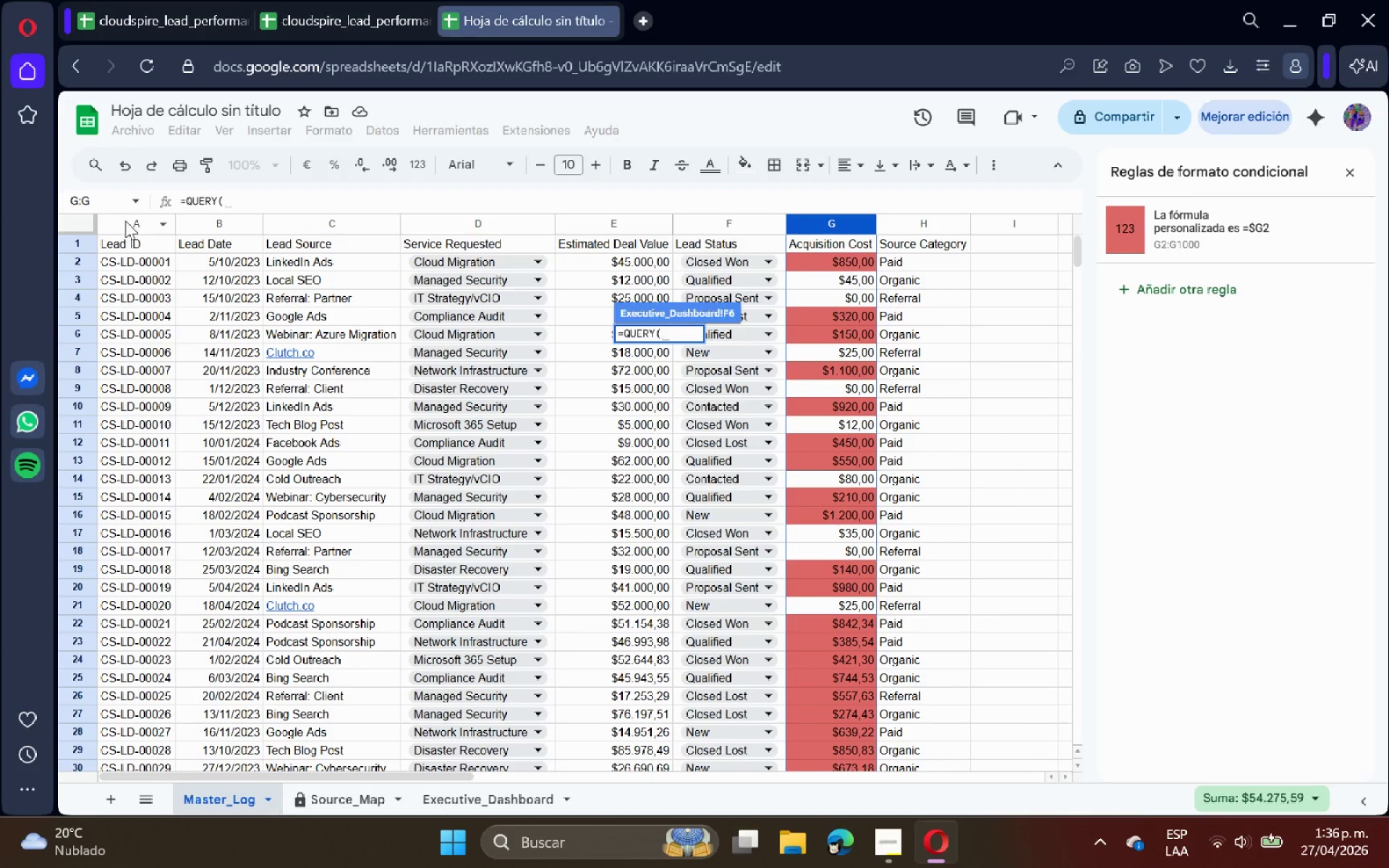 
left_click_drag(start_coordinate=[125, 221], to_coordinate=[895, 224])
 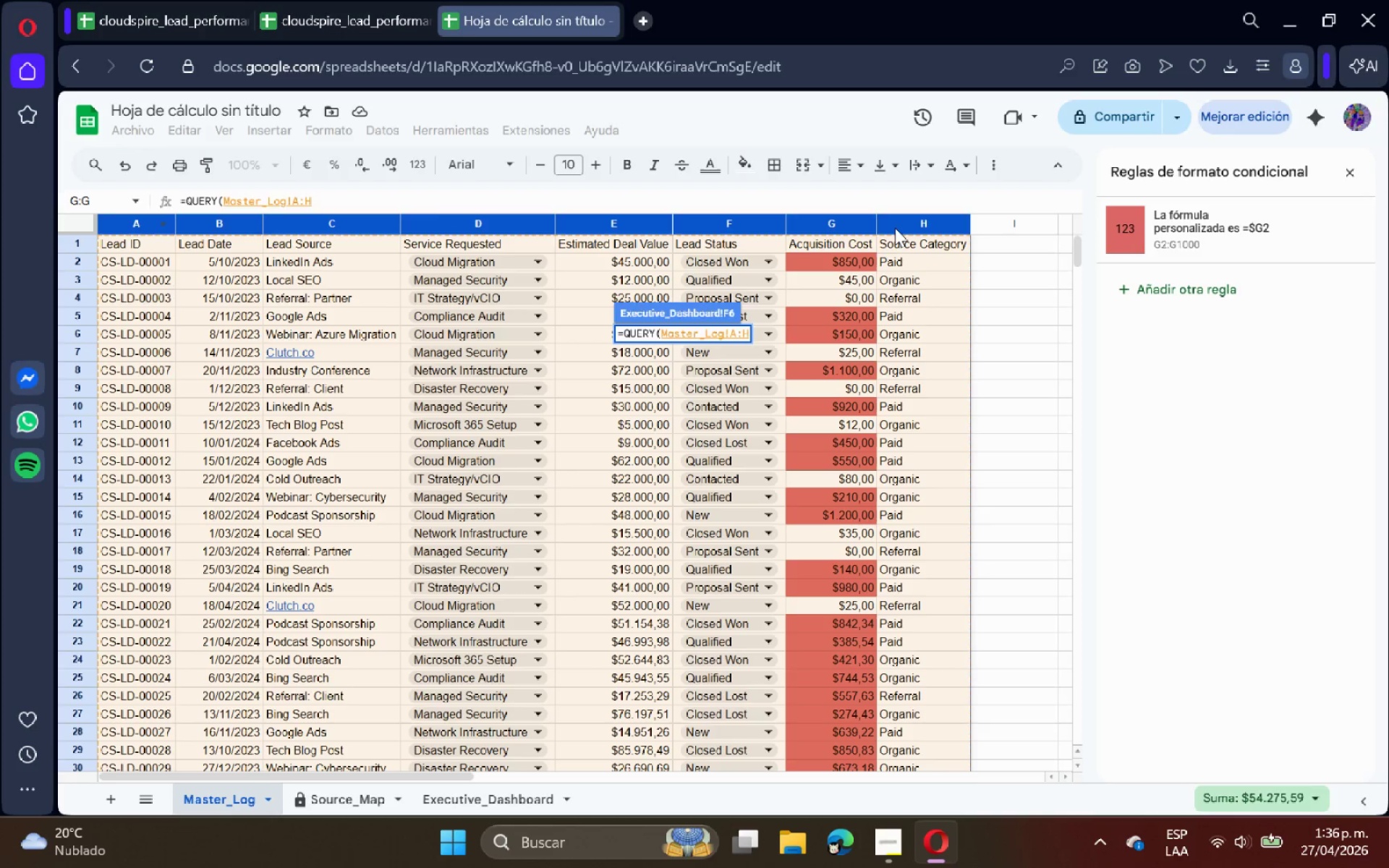 
type(< SELECT)
key(Backspace)
key(Backspace)
key(Backspace)
key(Backspace)
key(Backspace)
key(Backspace)
type(@SELECT D, SUM*E( WHERE D IS NOT NULL GROUP BY D LABEL D [Service Type[, SUM*E( [total)
key(Backspace)
key(Backspace)
key(Backspace)
key(Backspace)
key(Backspace)
type(Total Pipeline Value[@< 1()
 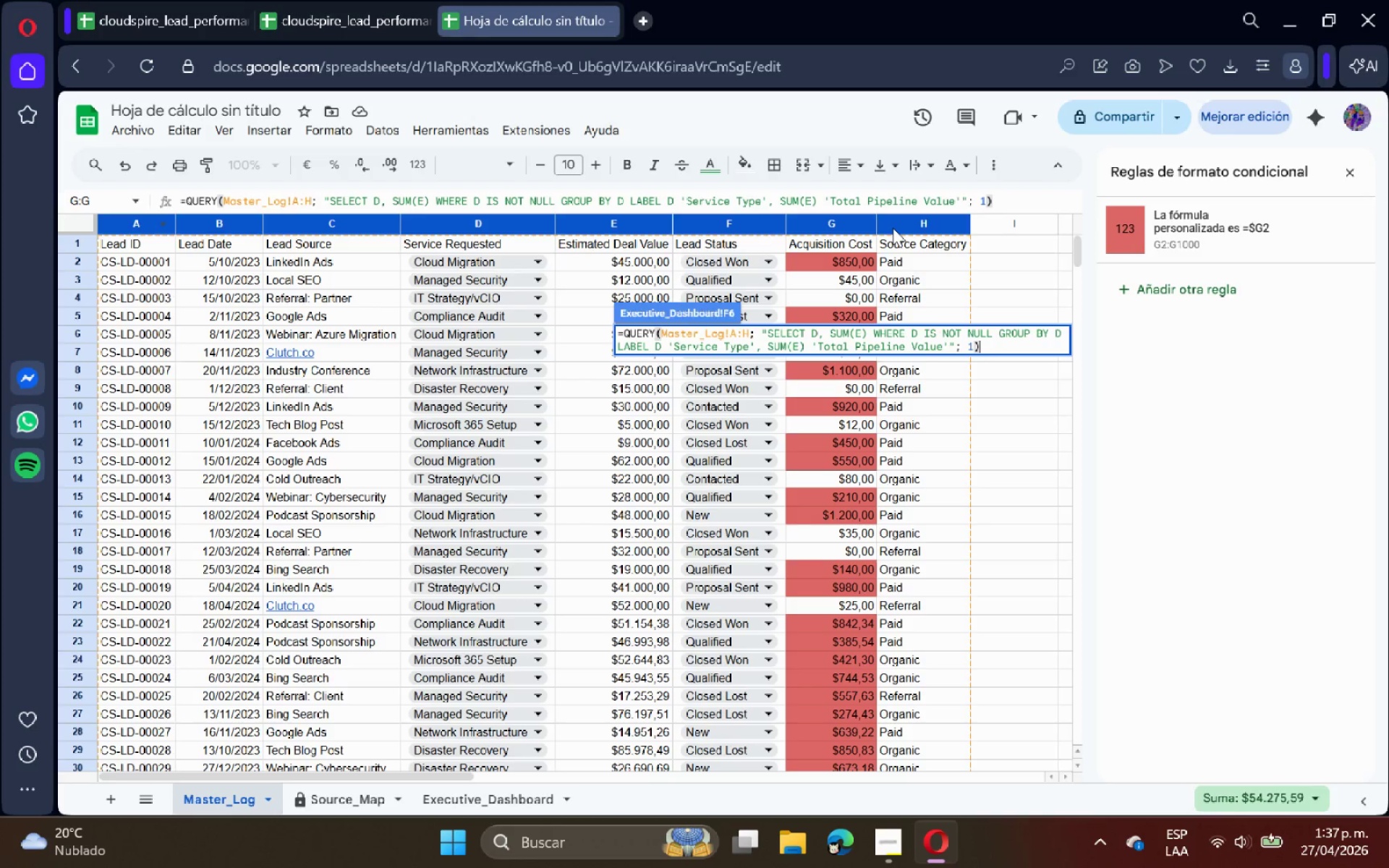 
key(Enter)
 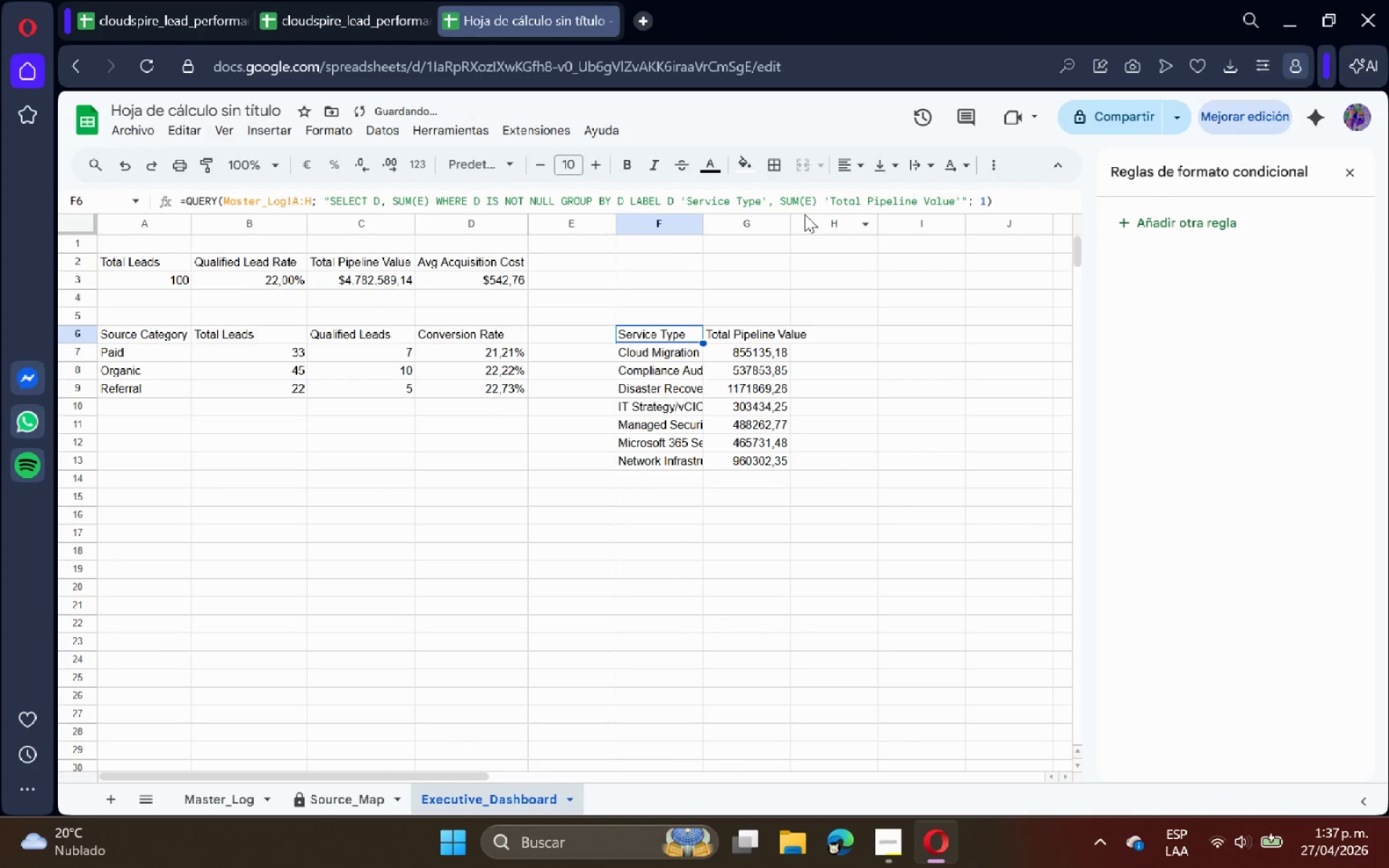 
double_click([791, 222])
 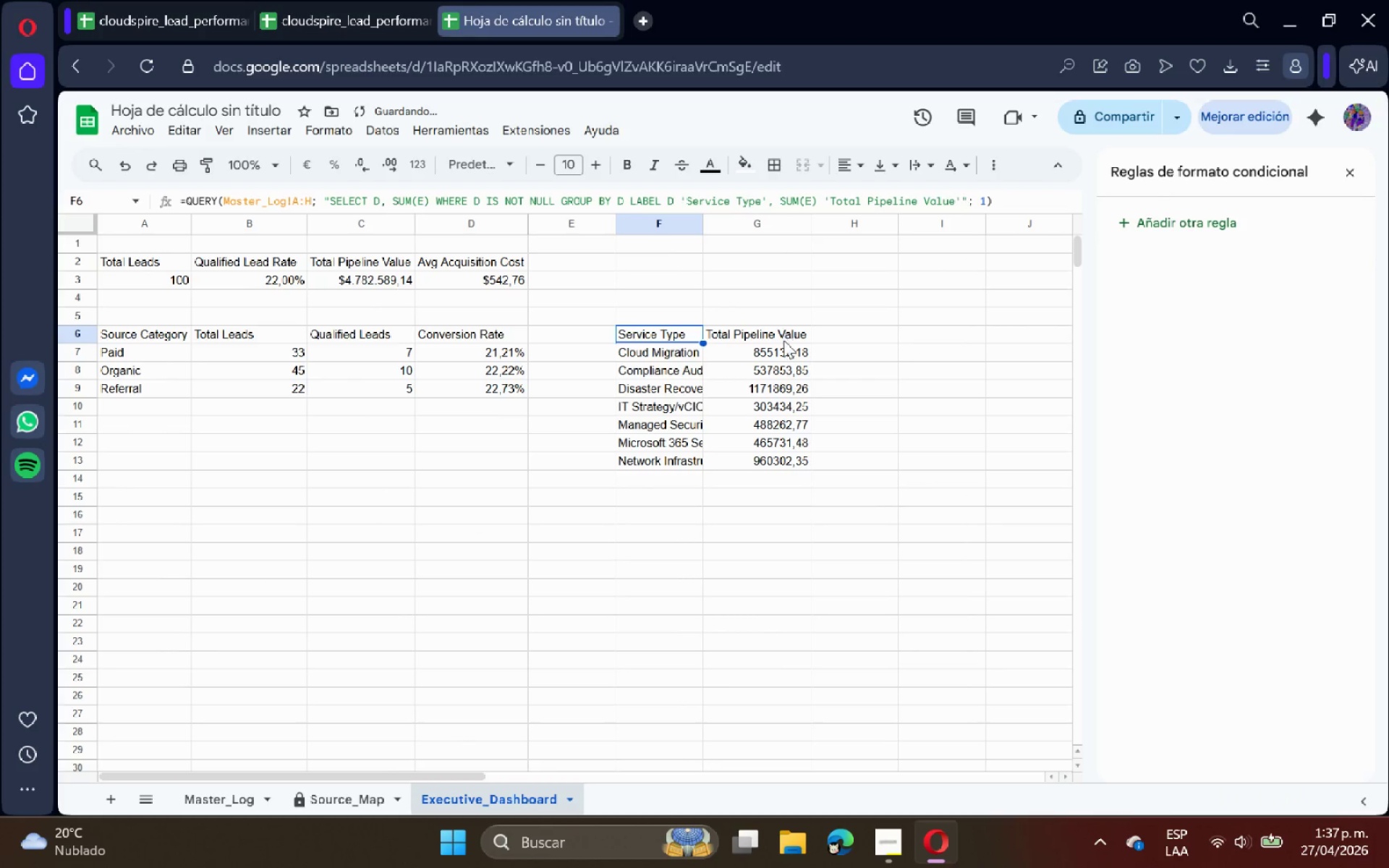 
left_click_drag(start_coordinate=[783, 351], to_coordinate=[767, 468])
 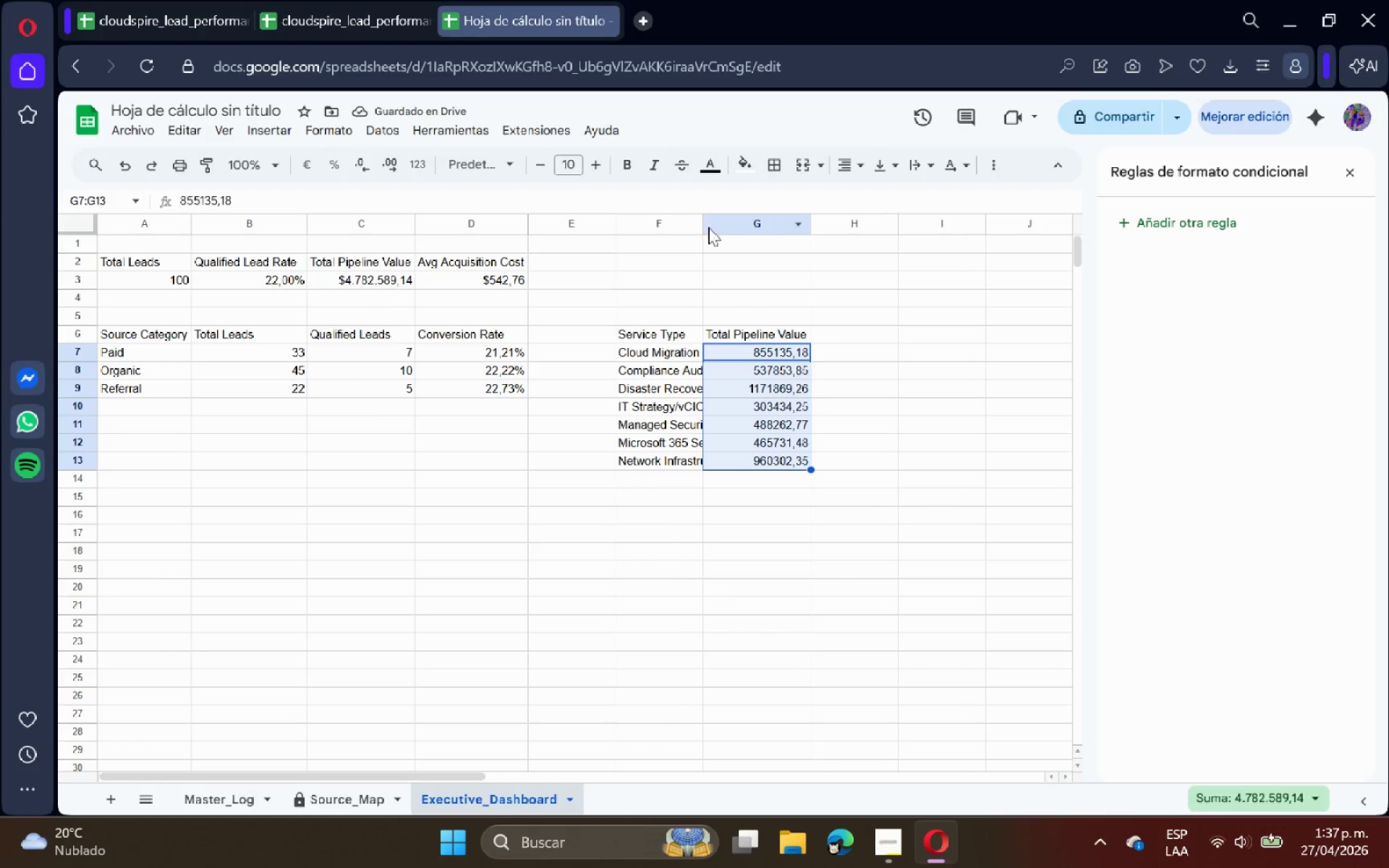 
double_click([705, 226])
 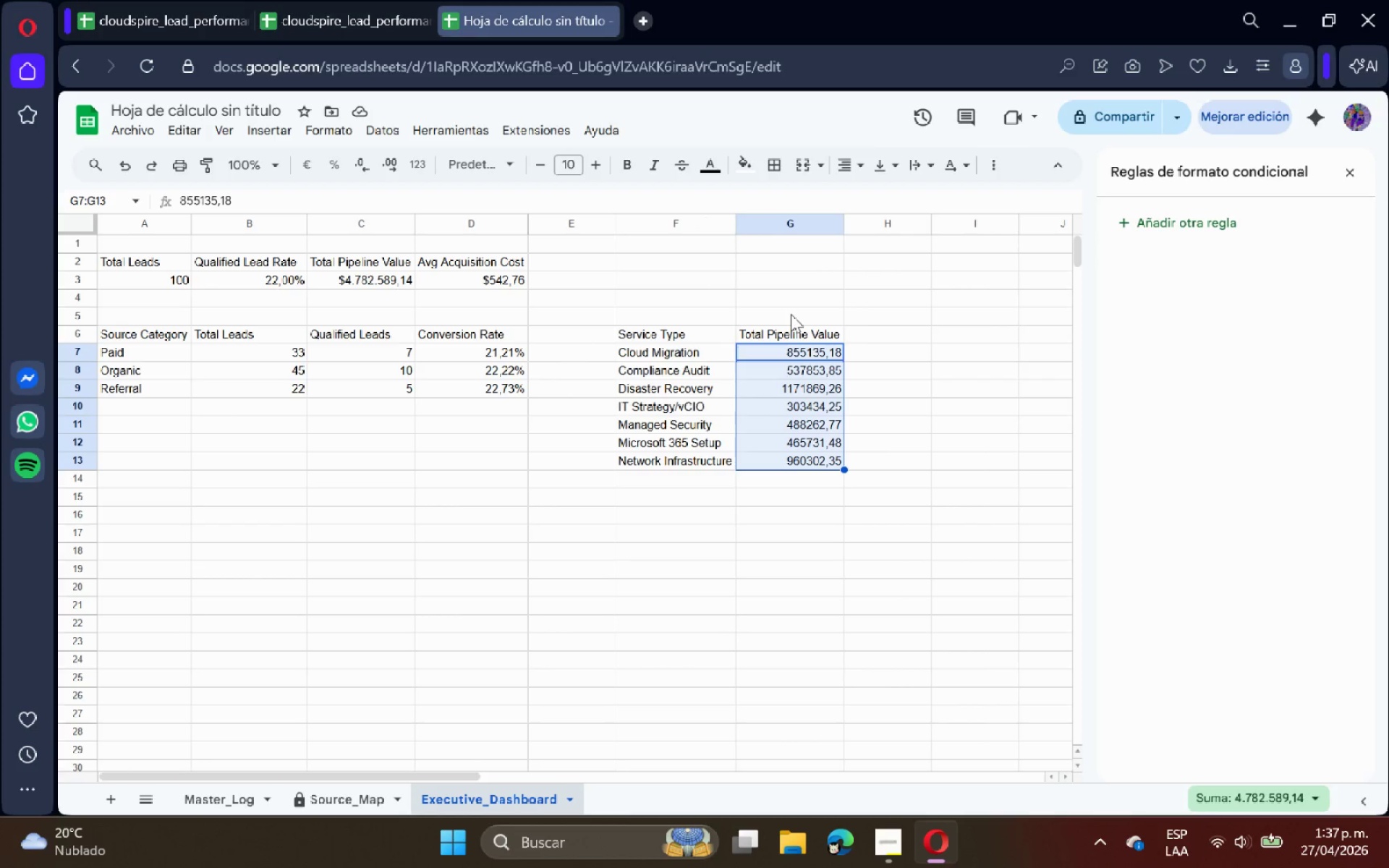 
wait(7.52)
 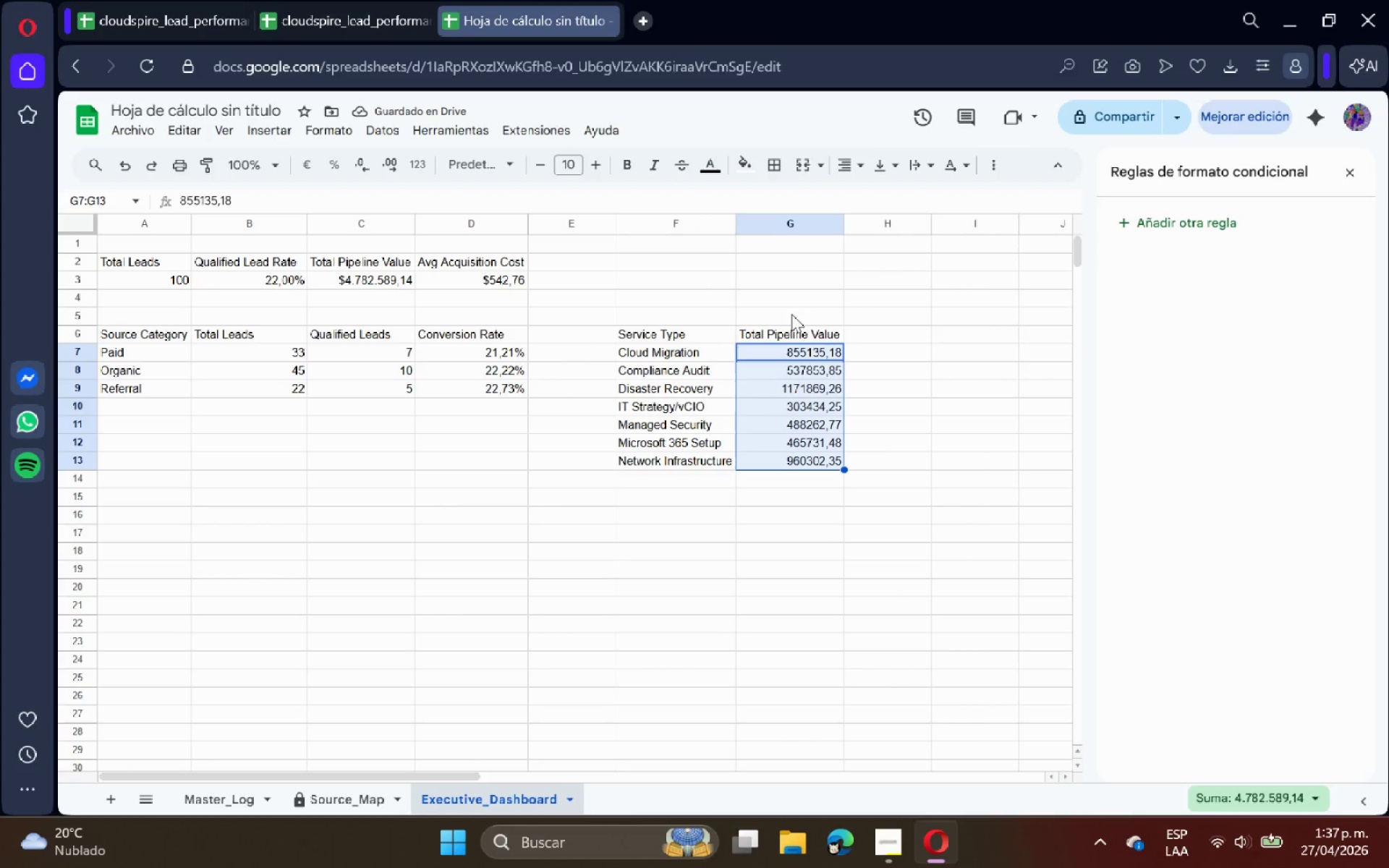 
left_click([356, 136])
 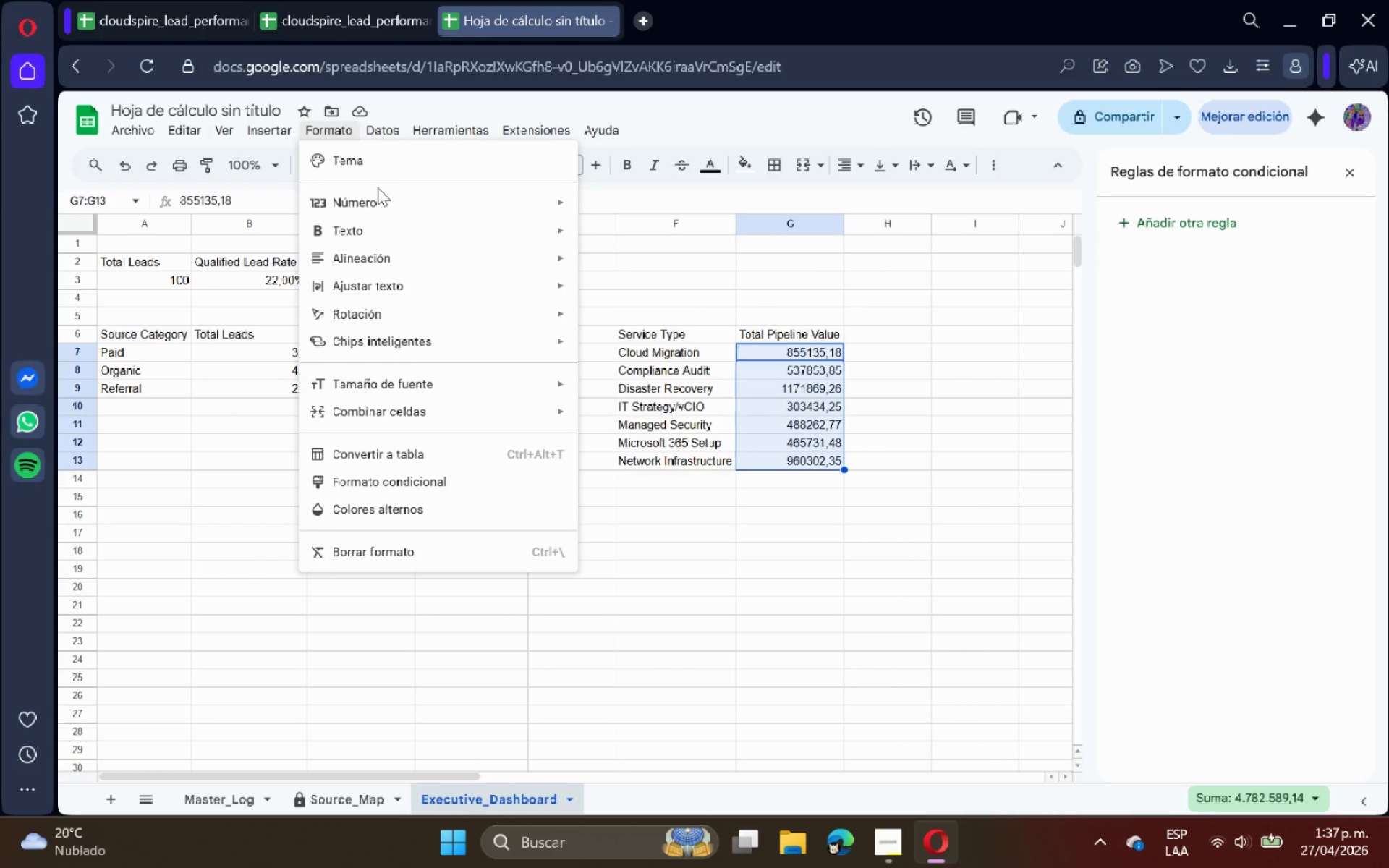 
left_click([380, 190])
 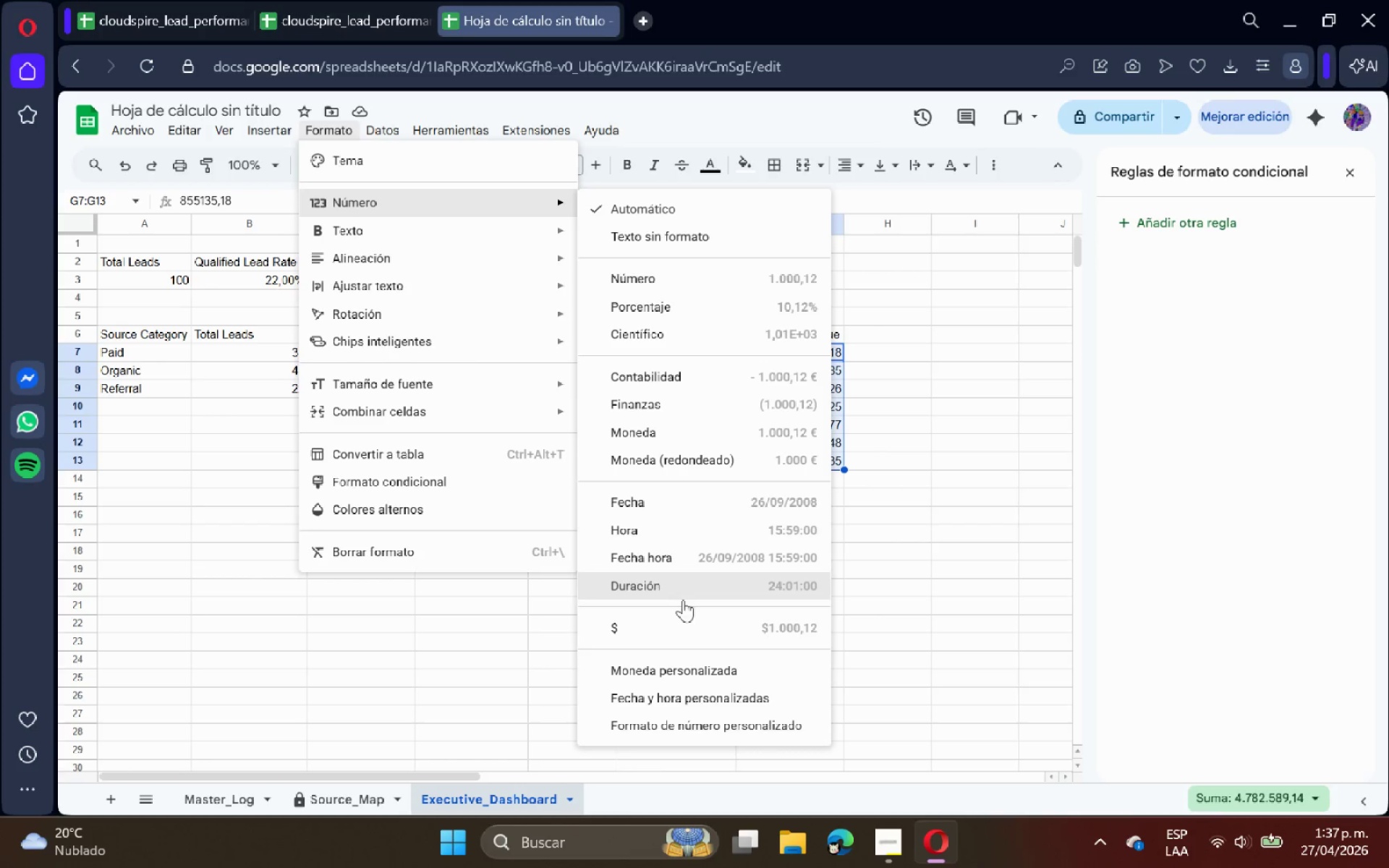 
left_click([668, 618])
 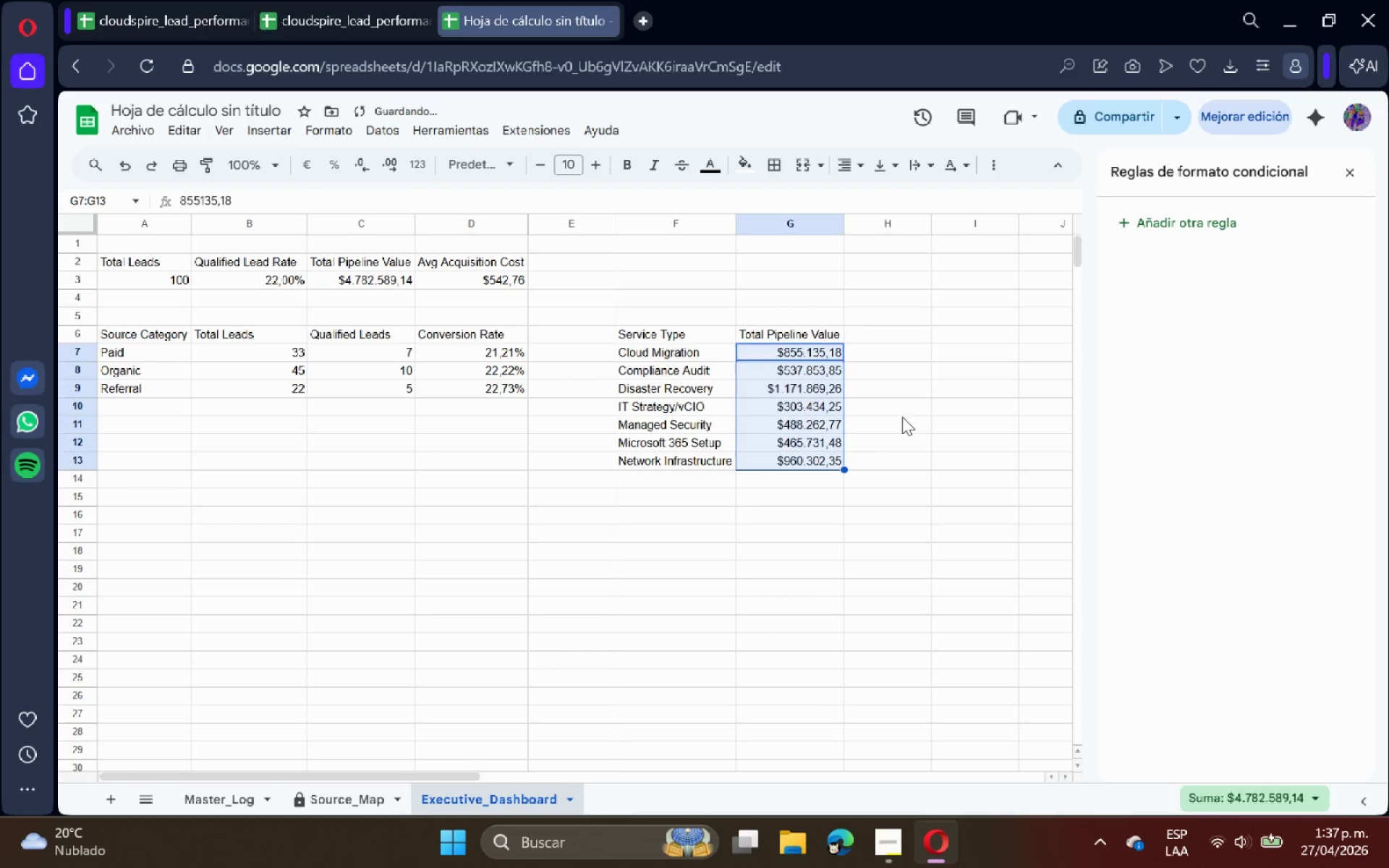 
left_click([916, 401])
 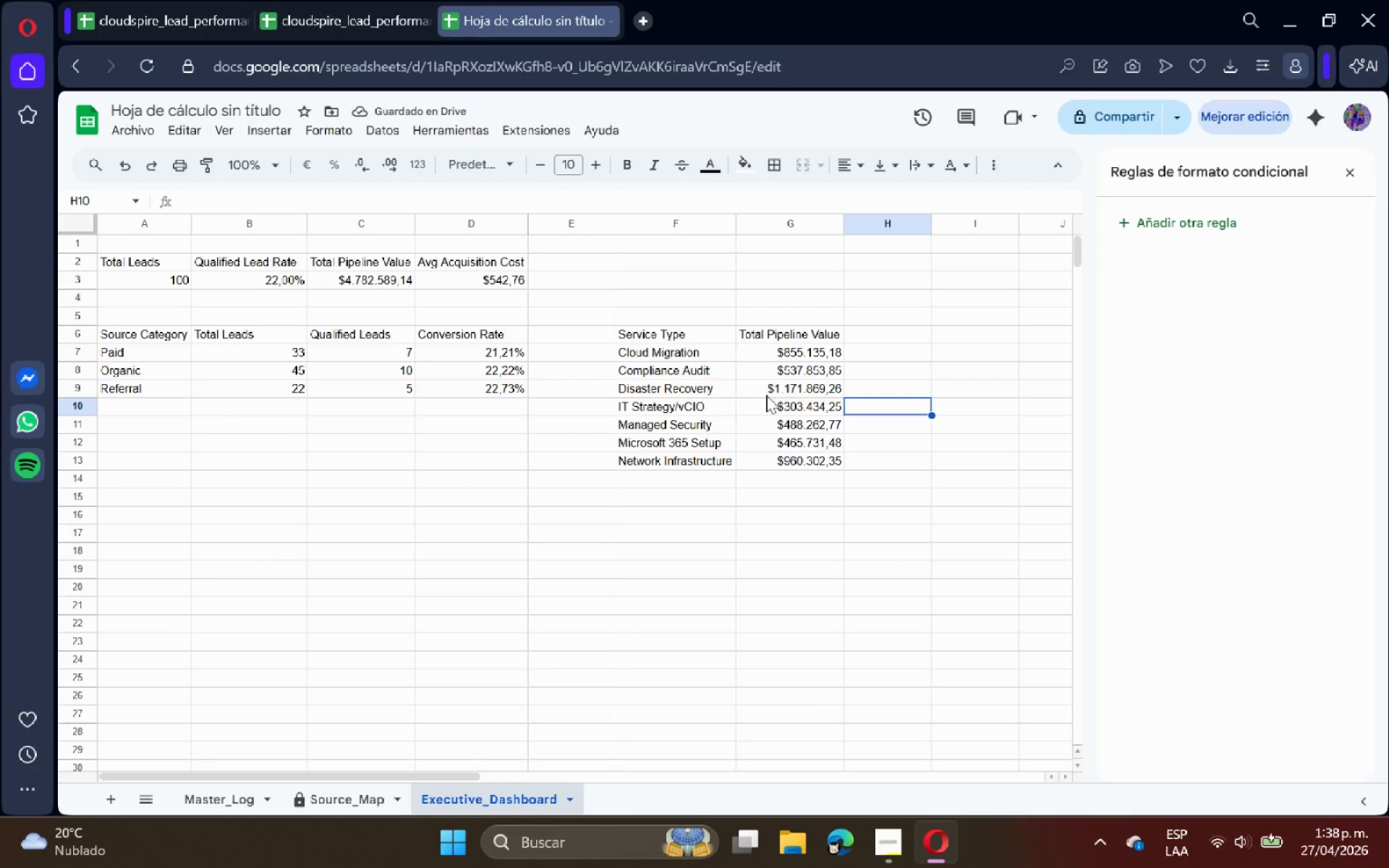 
left_click_drag(start_coordinate=[166, 334], to_coordinate=[287, 388])
 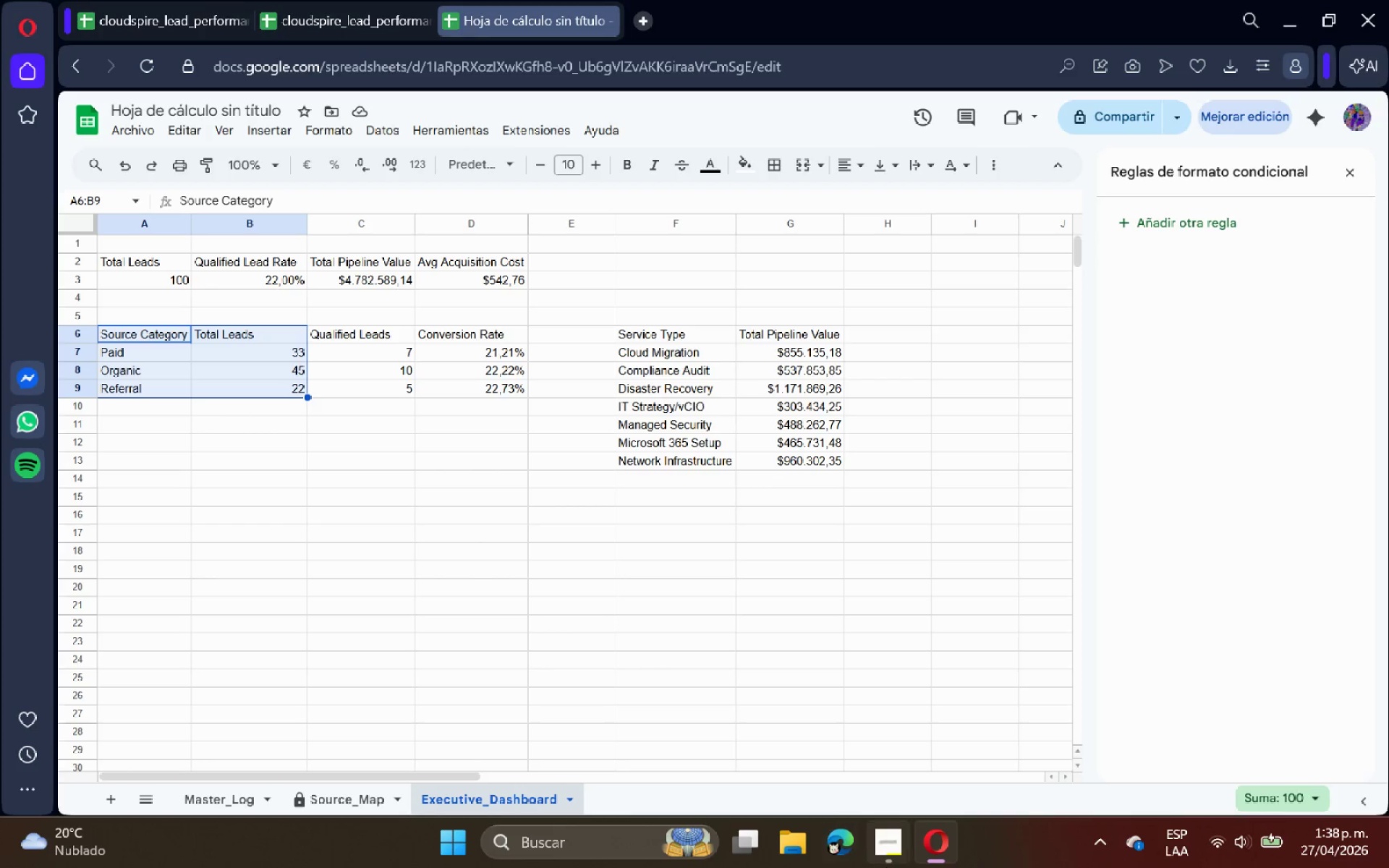 
left_click([886, 853])